 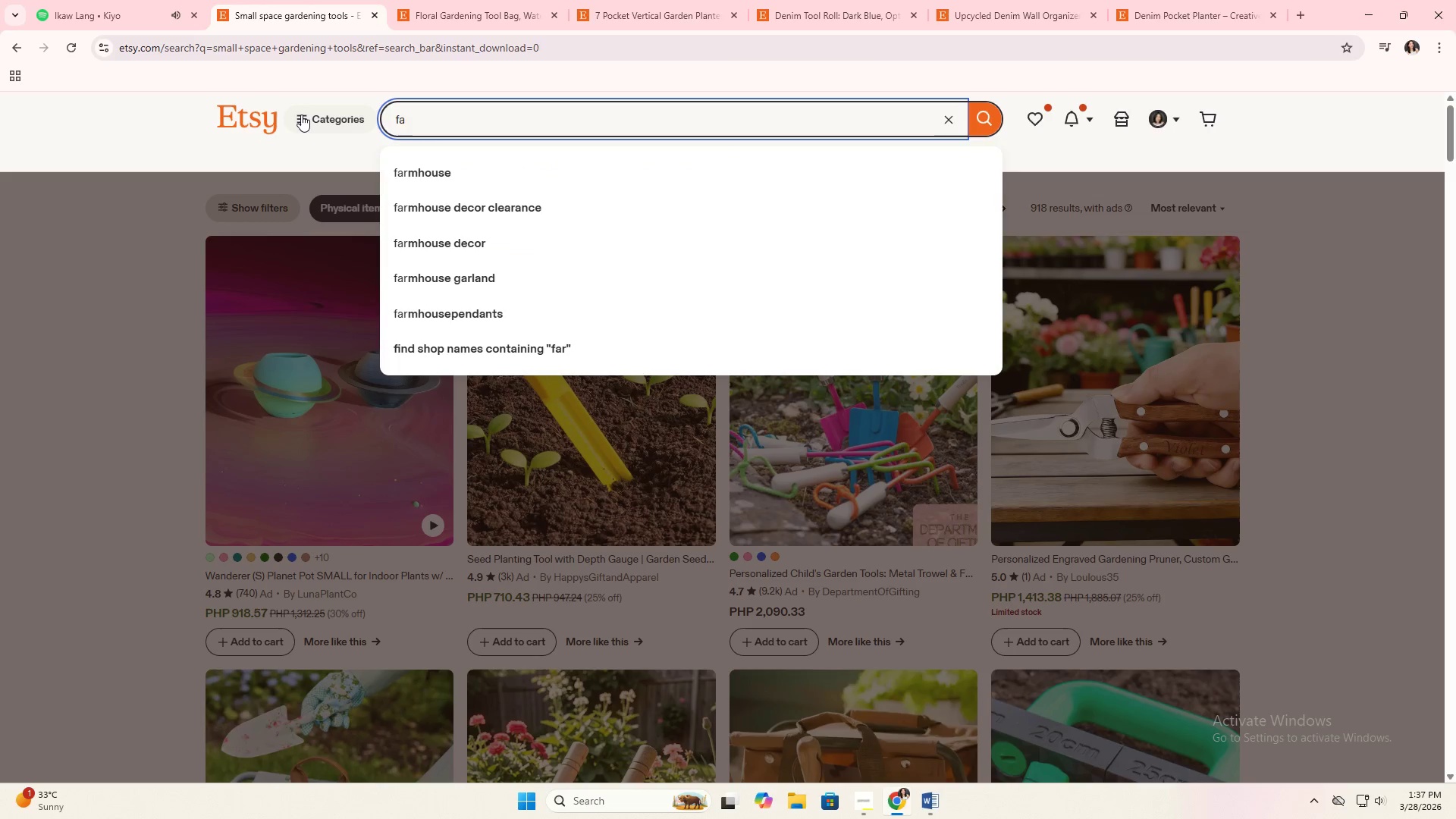 
key(Enter)
 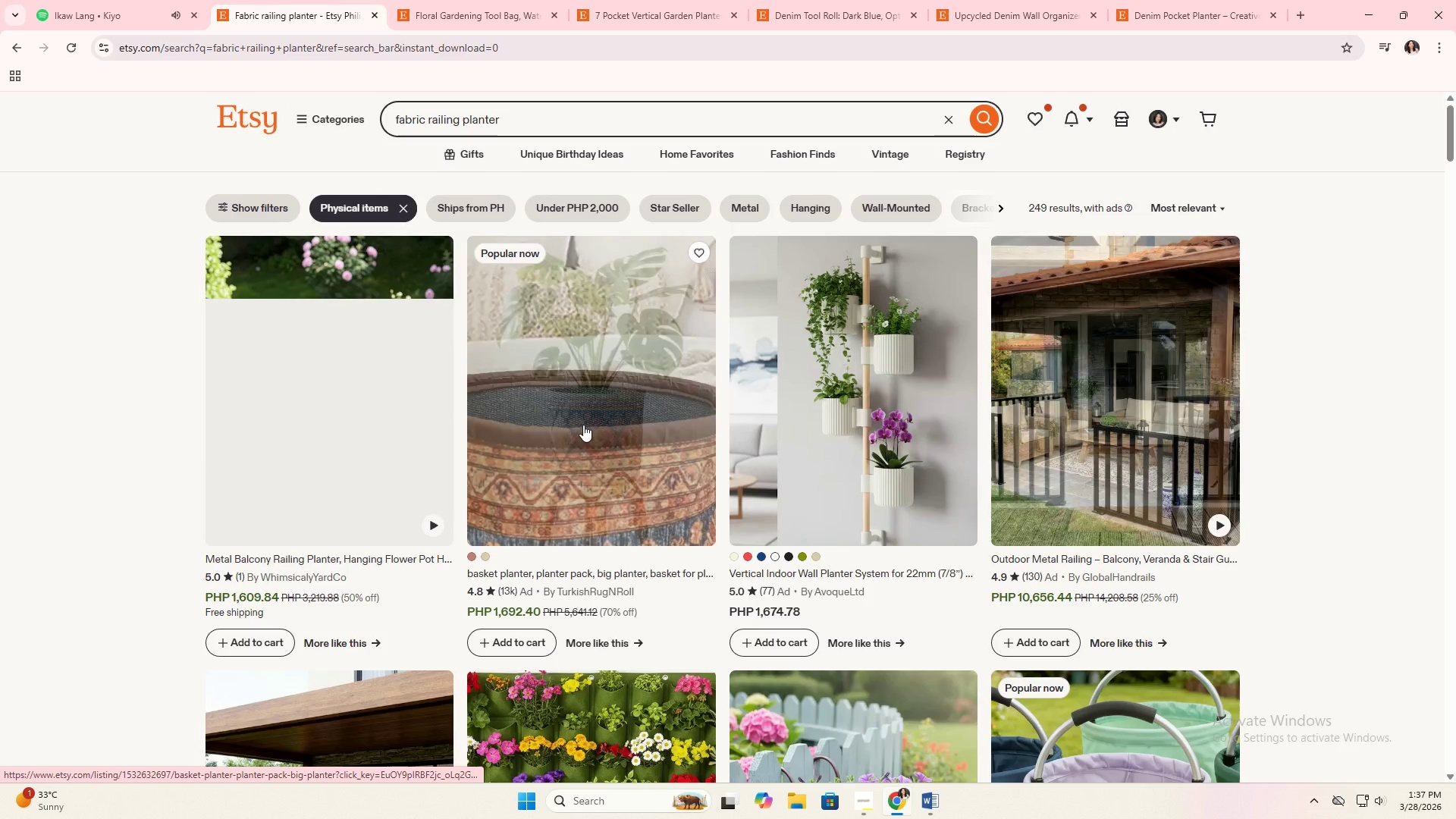 
scroll: coordinate [431, 334], scroll_direction: down, amount: 14.0
 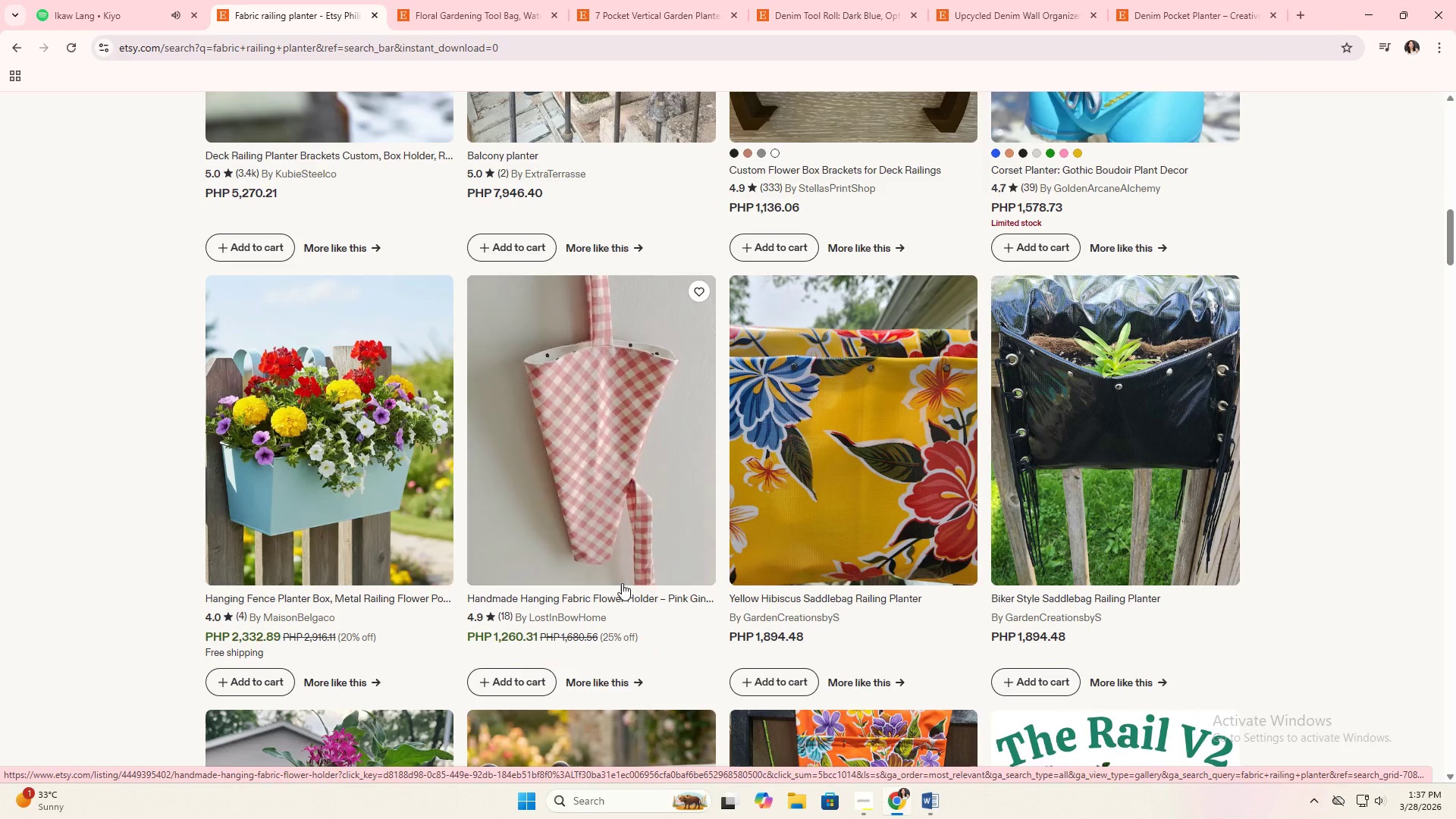 
left_click([614, 592])
 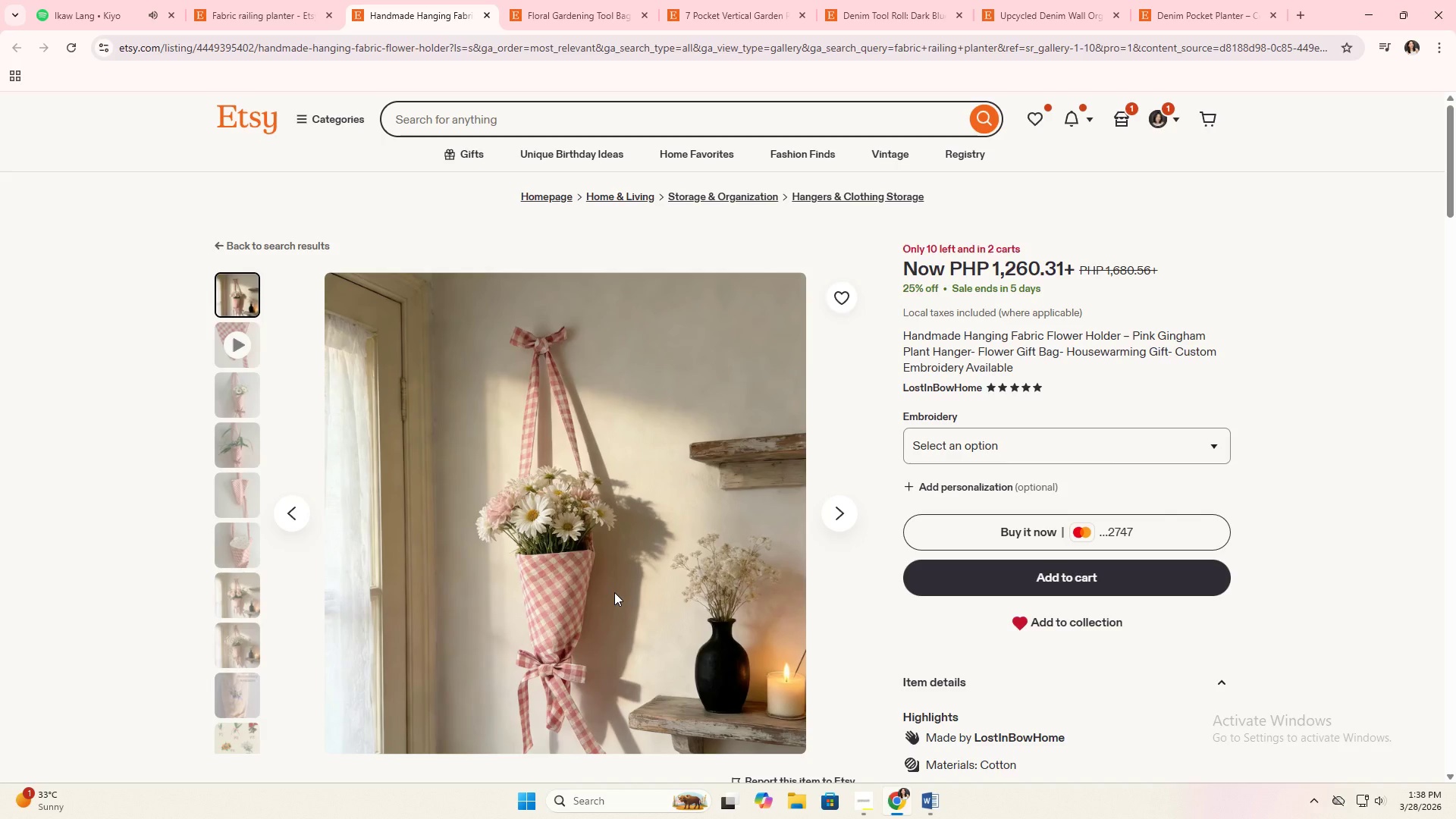 
wait(29.86)
 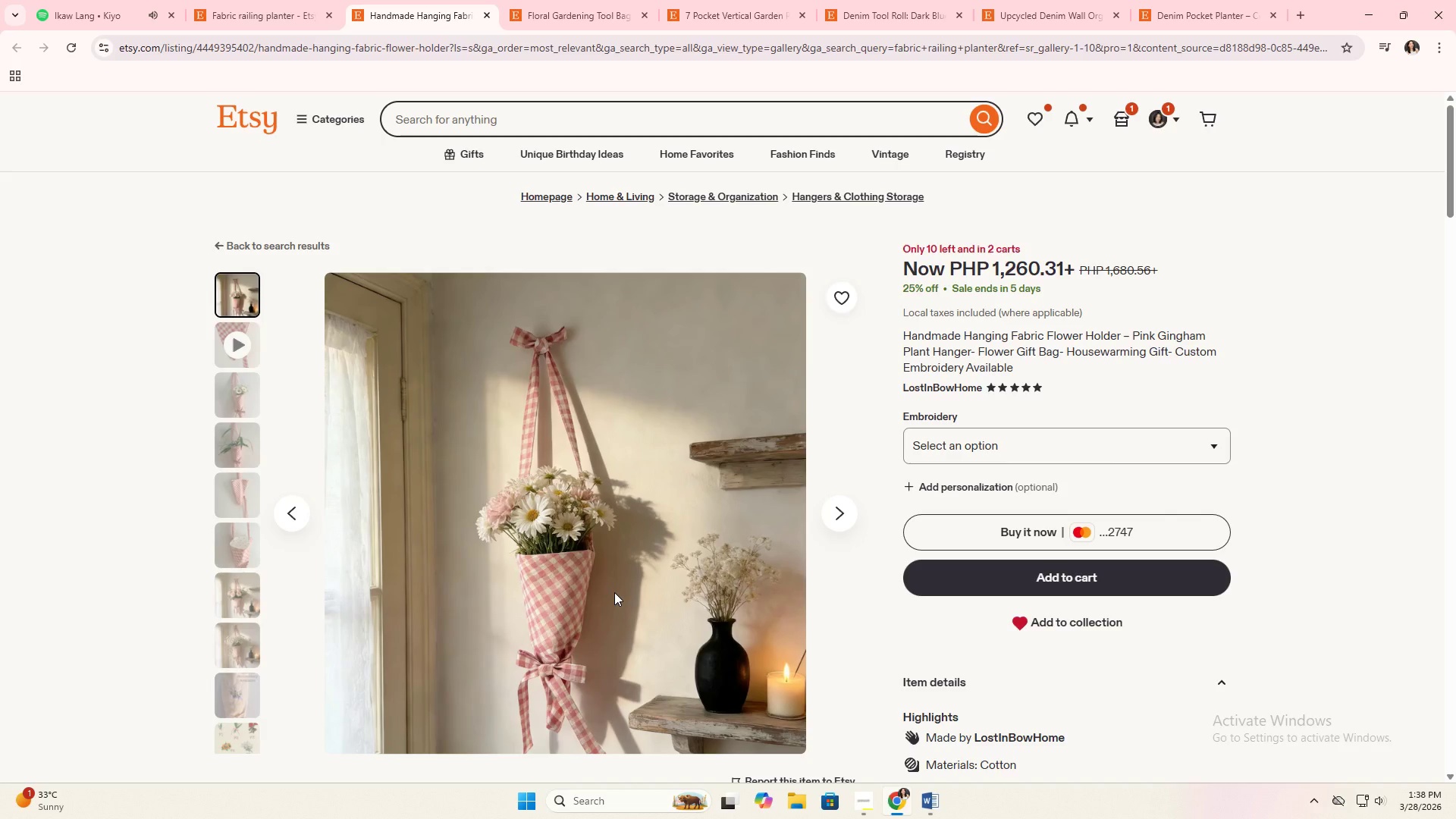 
left_click([844, 527])
 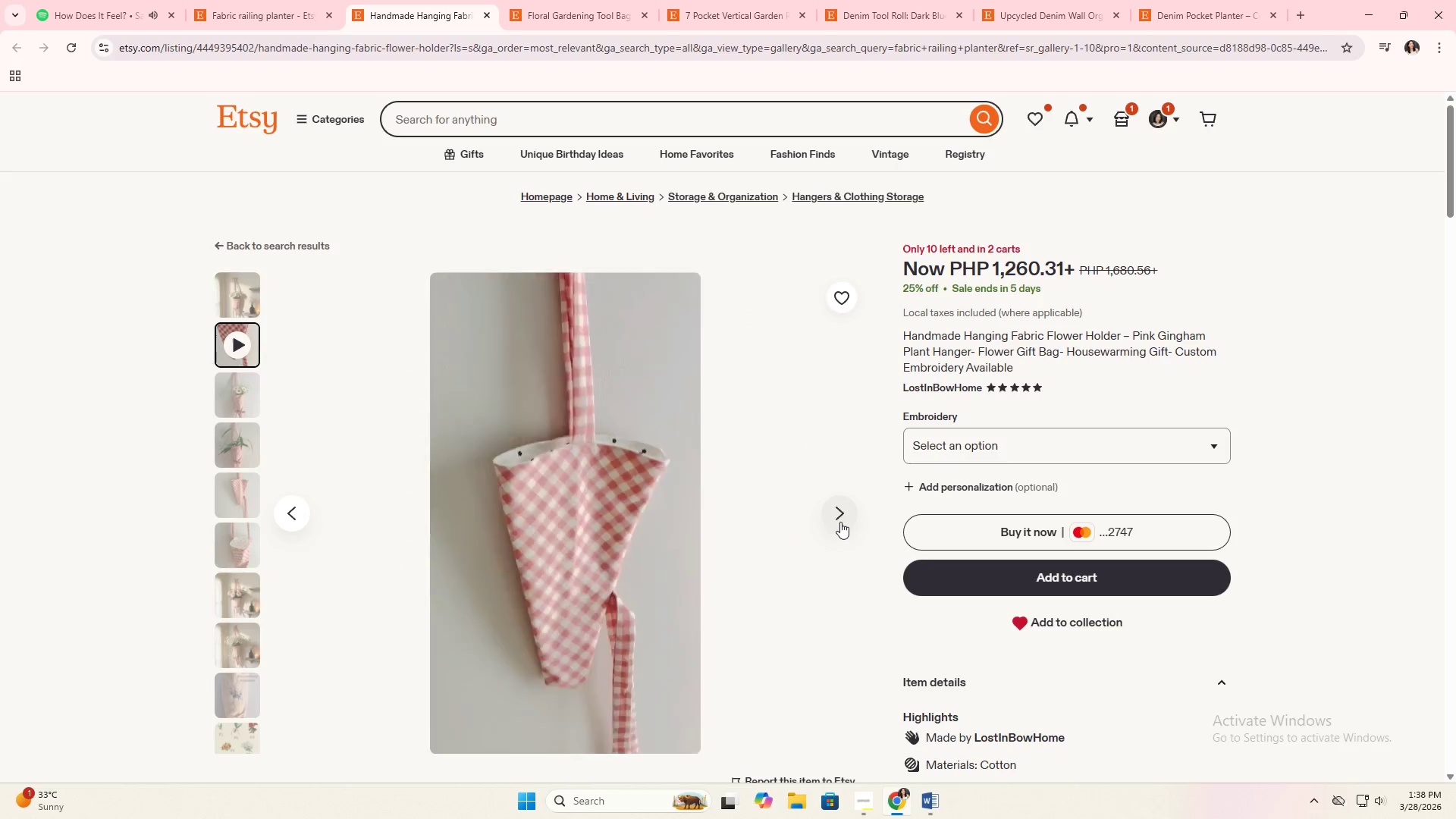 
left_click([840, 516])
 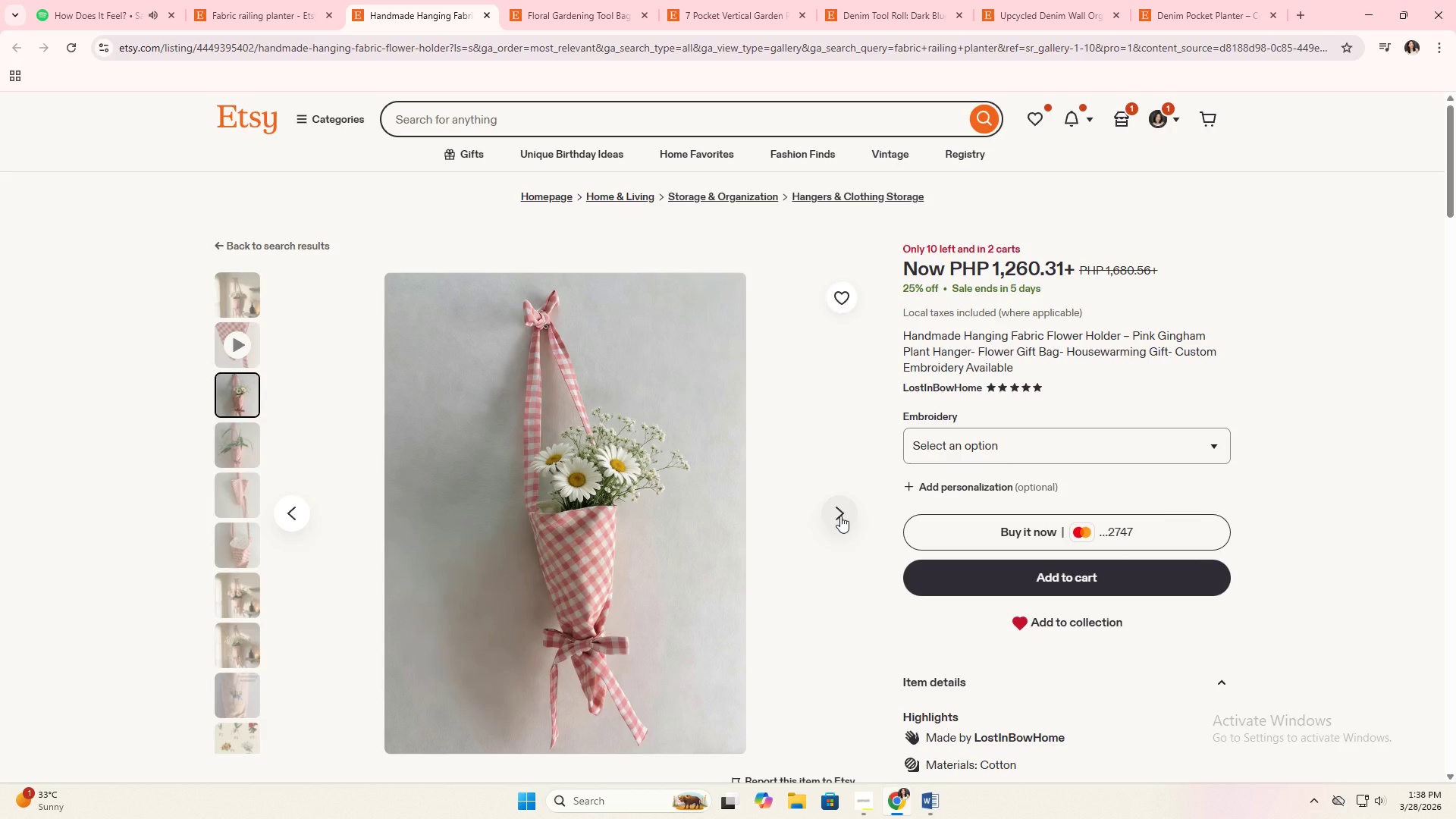 
left_click([840, 516])
 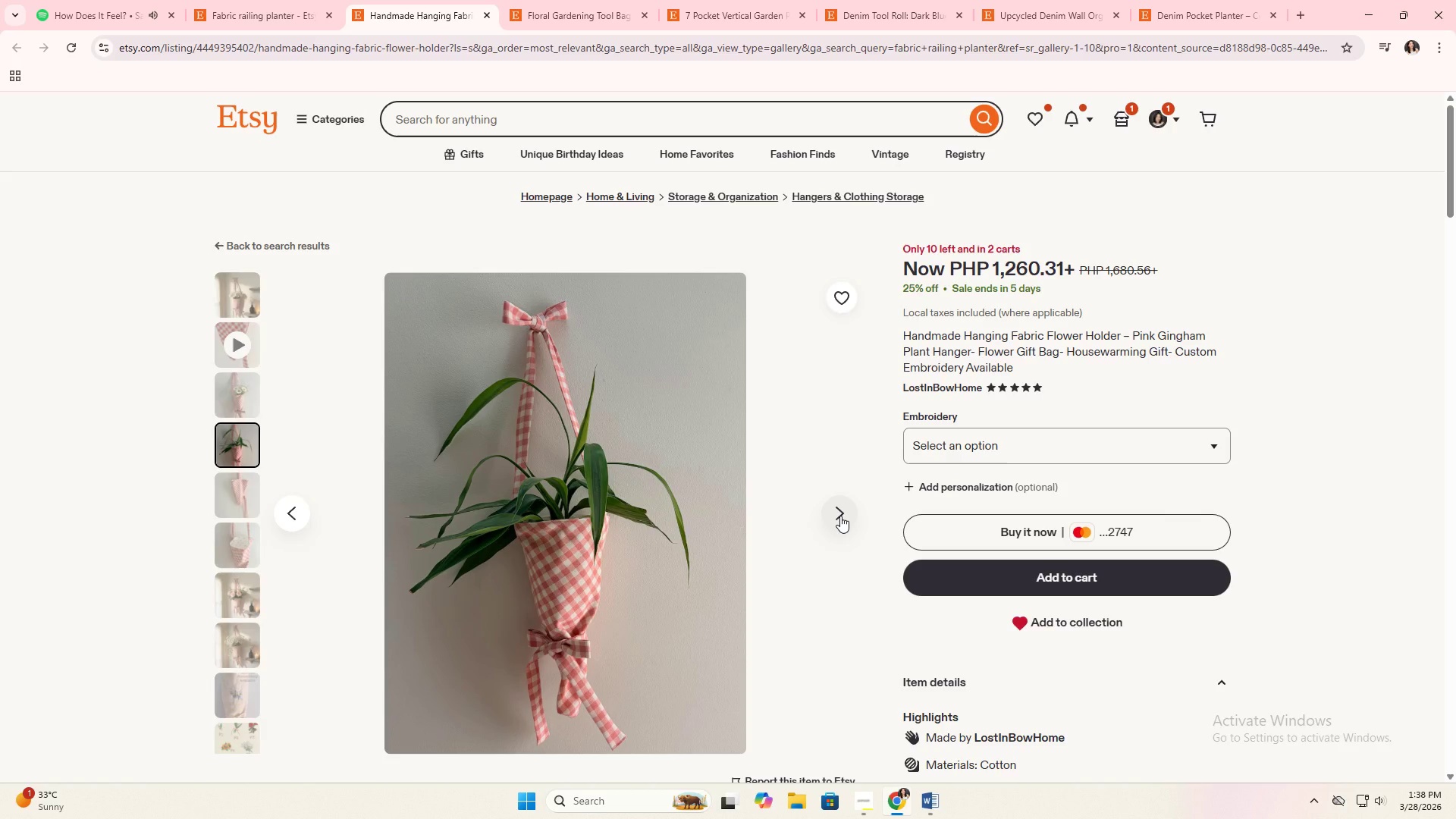 
left_click([840, 516])
 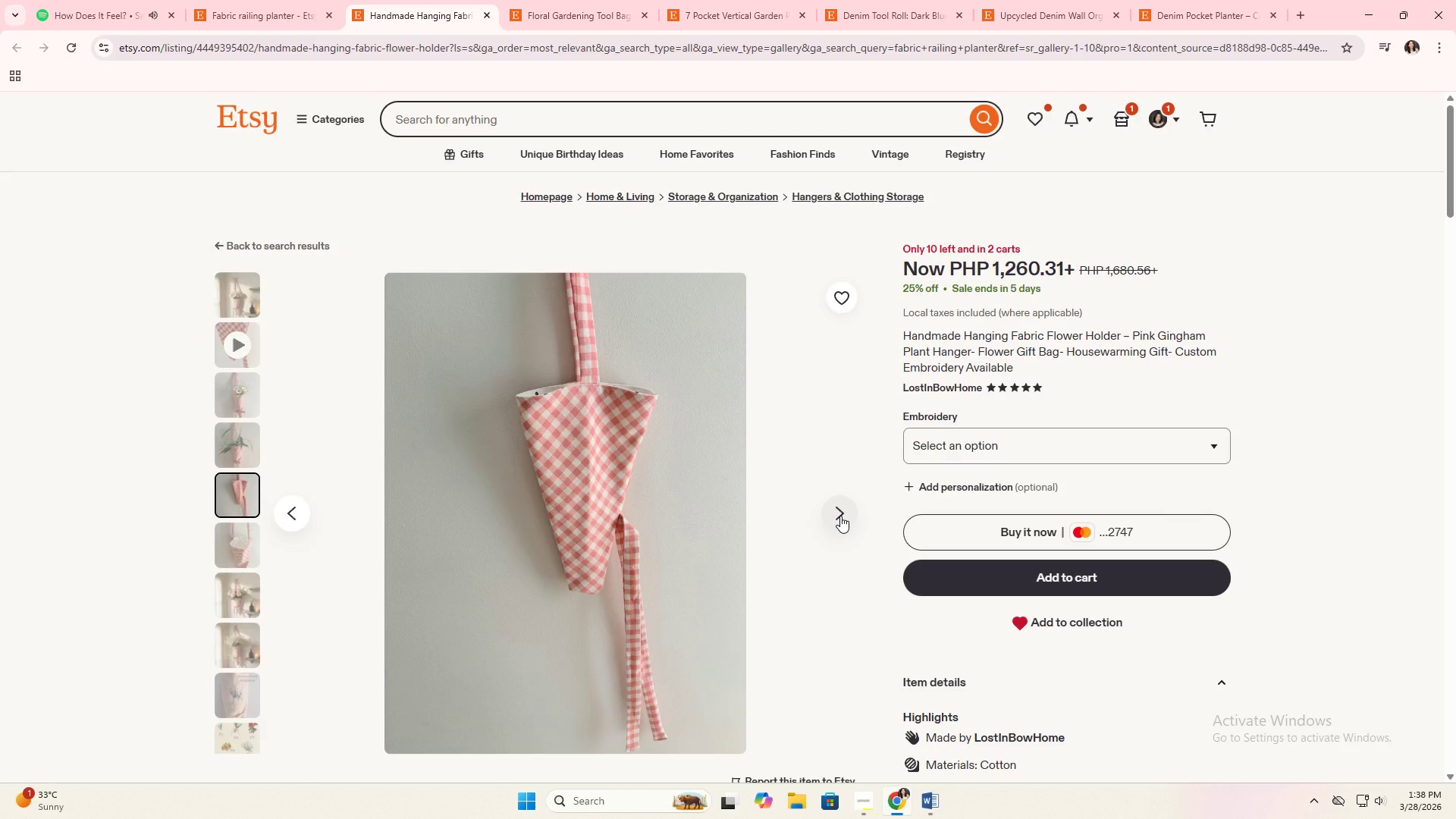 
wait(9.88)
 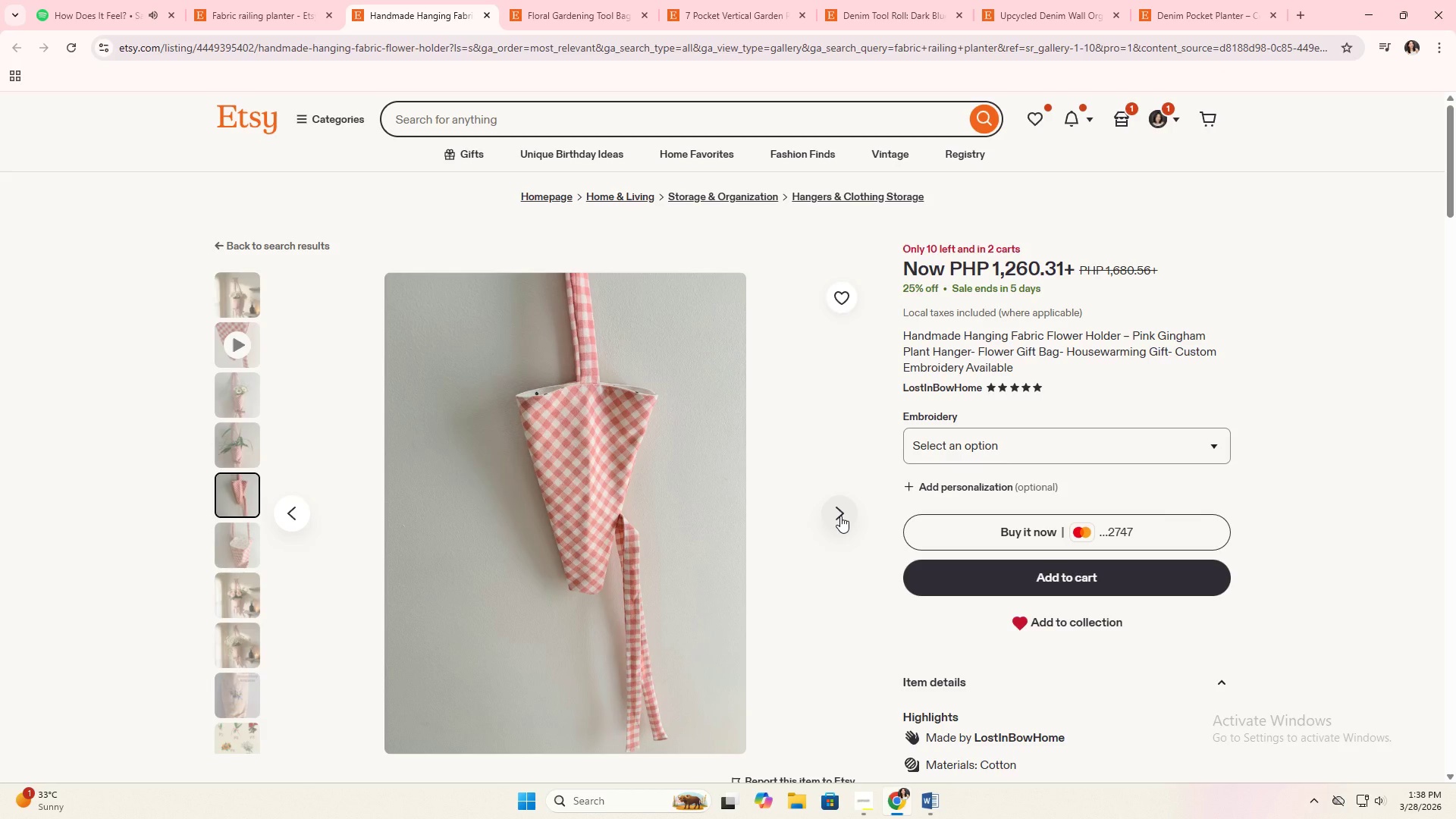 
left_click([848, 511])
 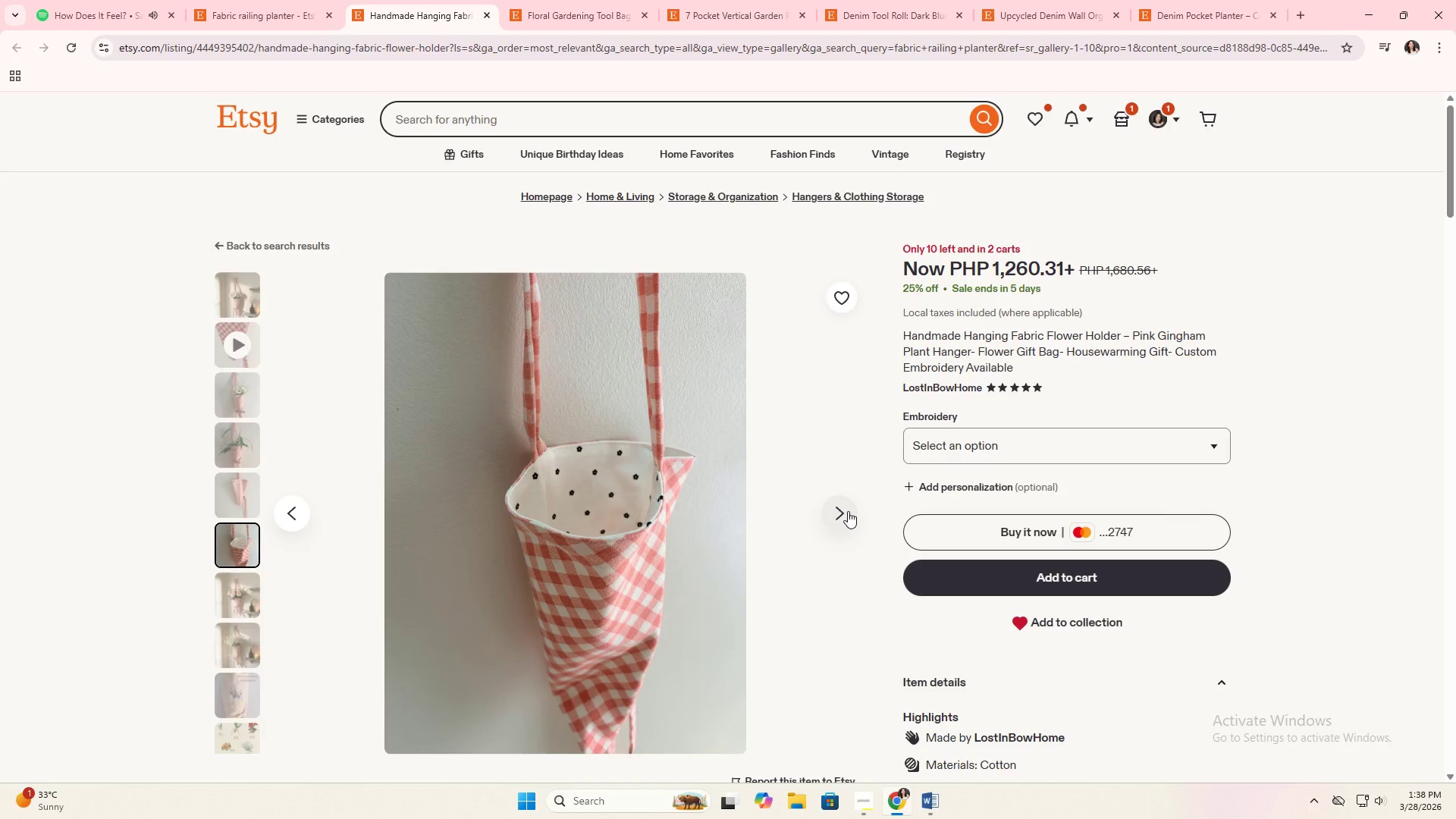 
wait(17.61)
 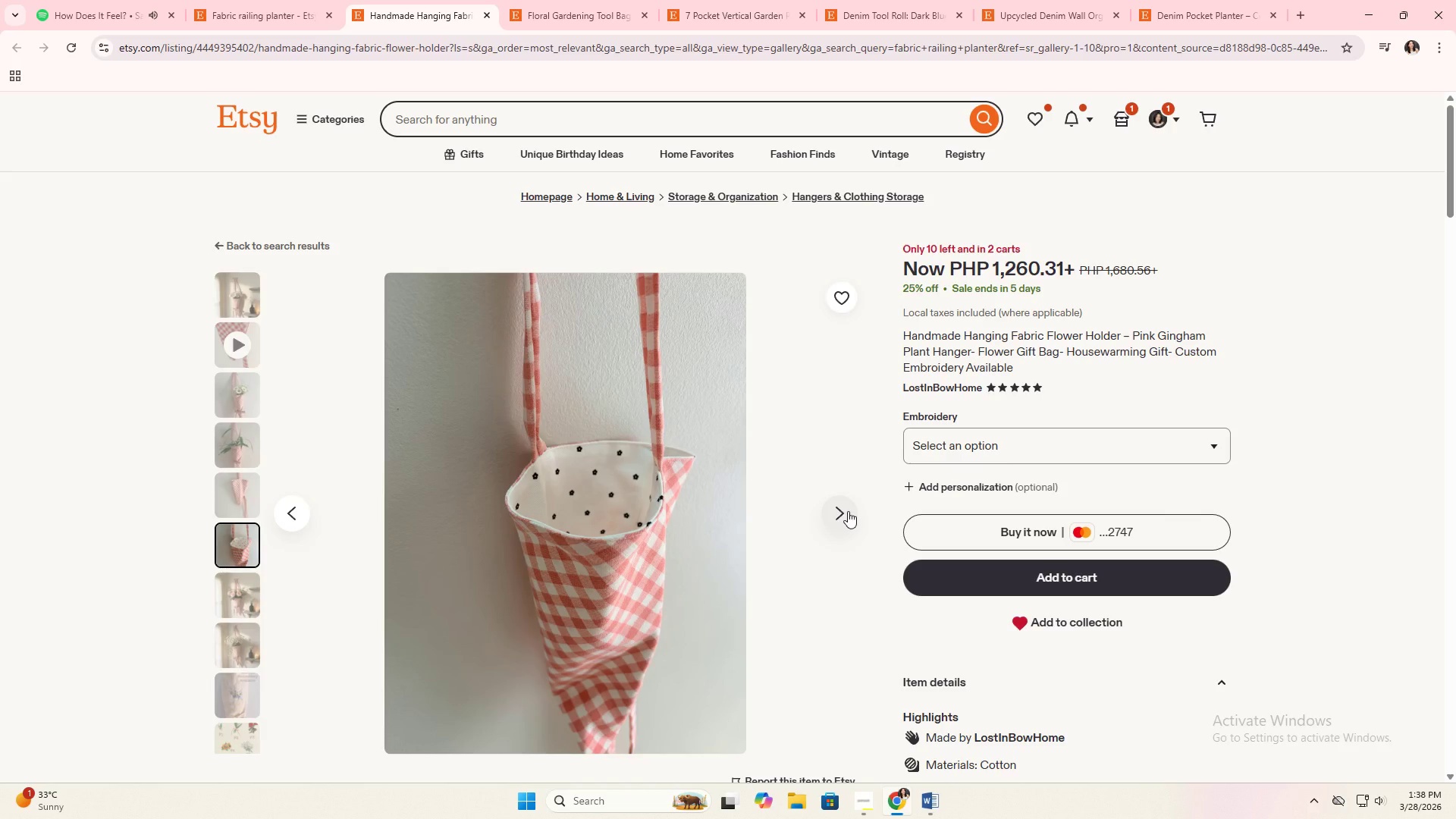 
left_click([848, 511])
 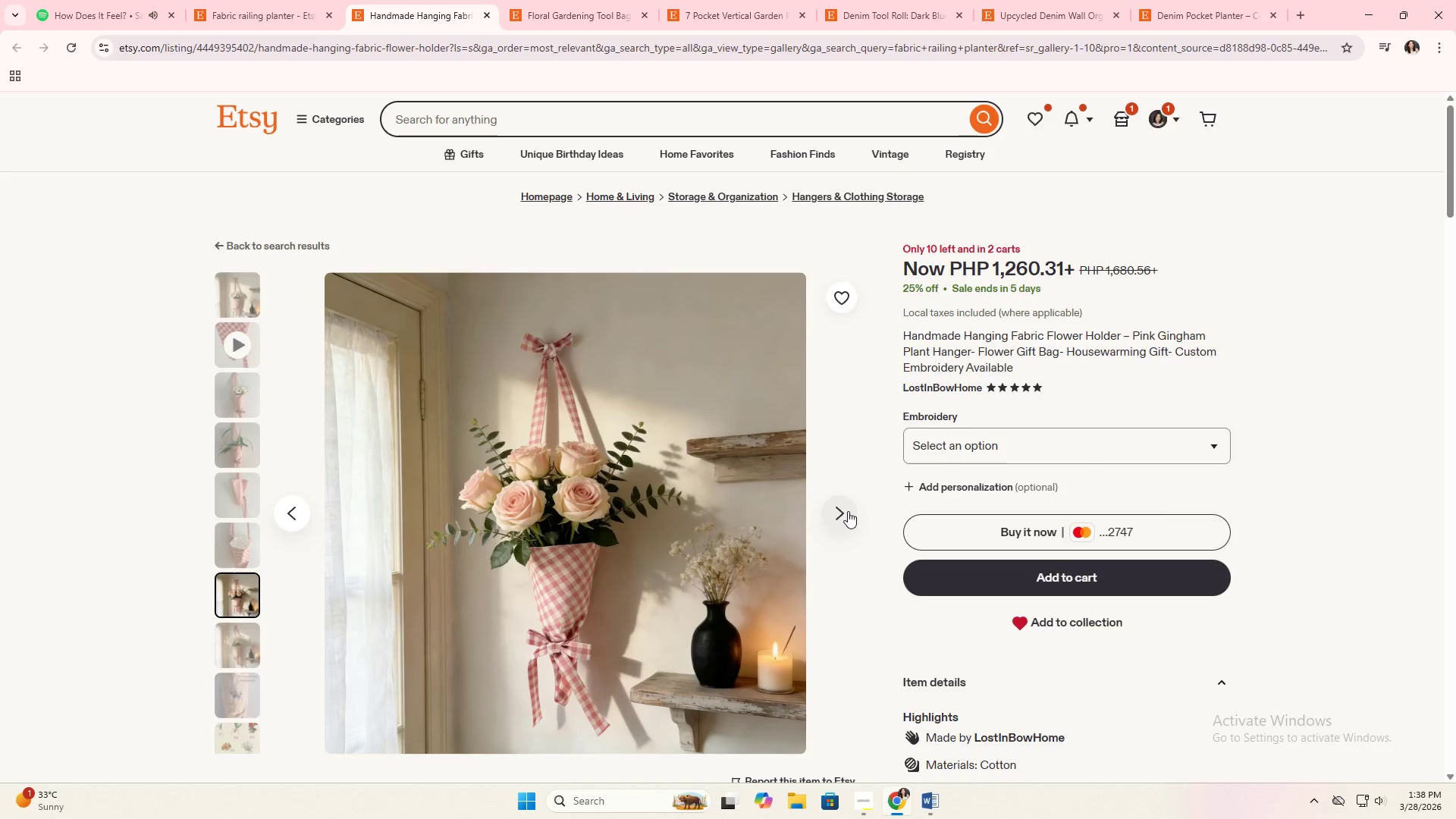 
left_click([848, 511])
 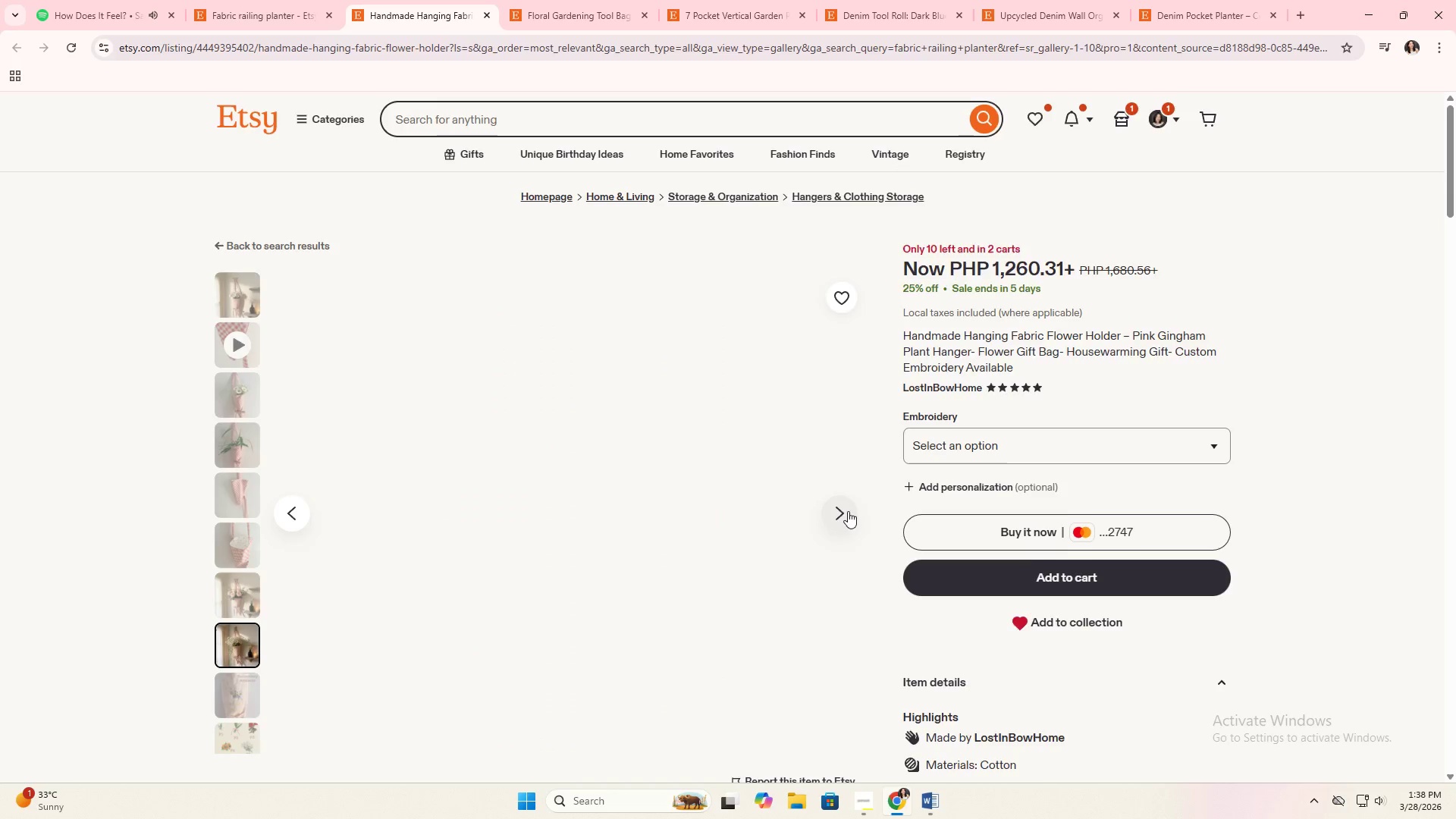 
scroll: coordinate [1094, 671], scroll_direction: down, amount: 4.0
 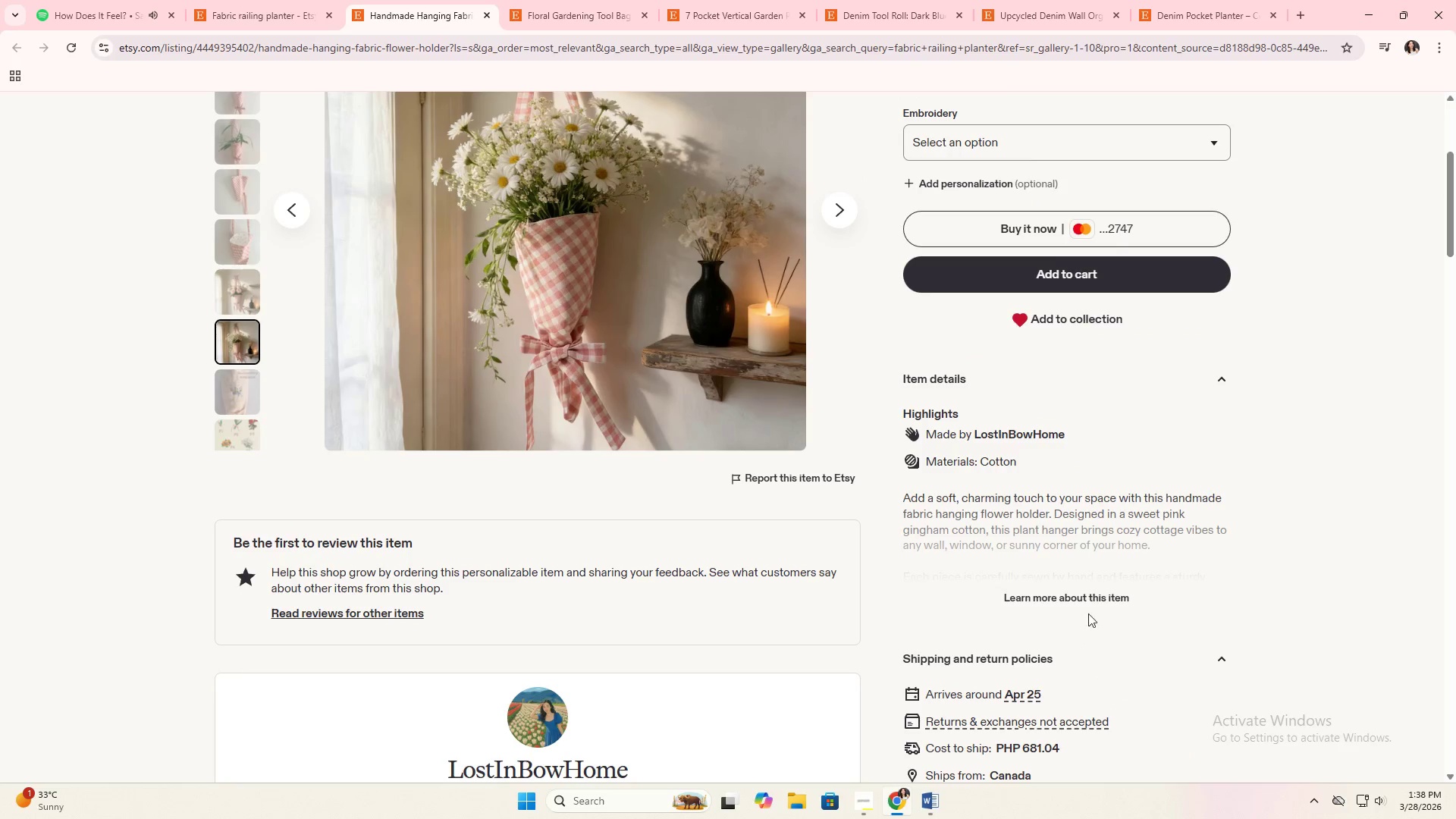 
left_click([1090, 608])
 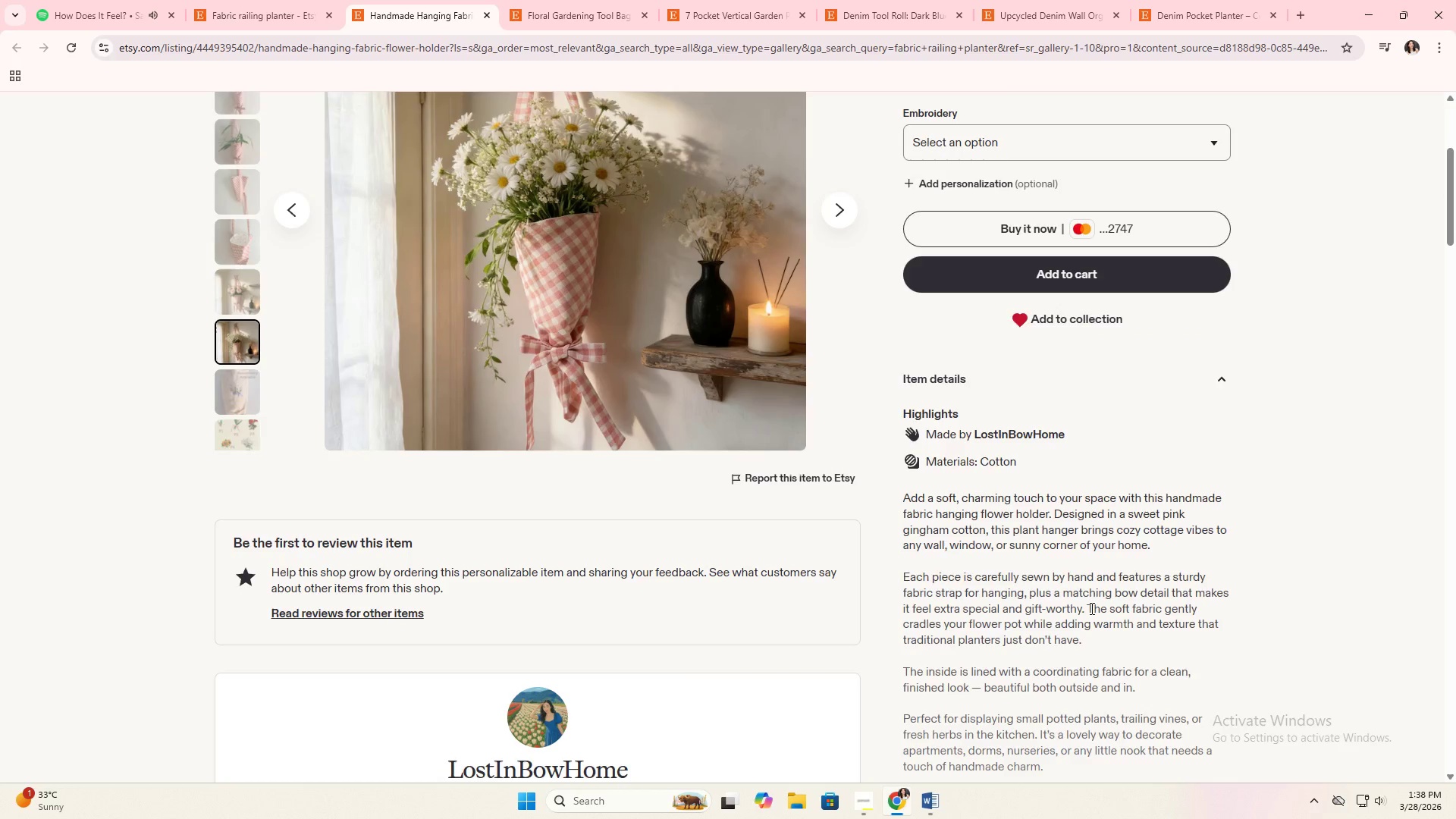 
scroll: coordinate [1090, 609], scroll_direction: down, amount: 5.0
 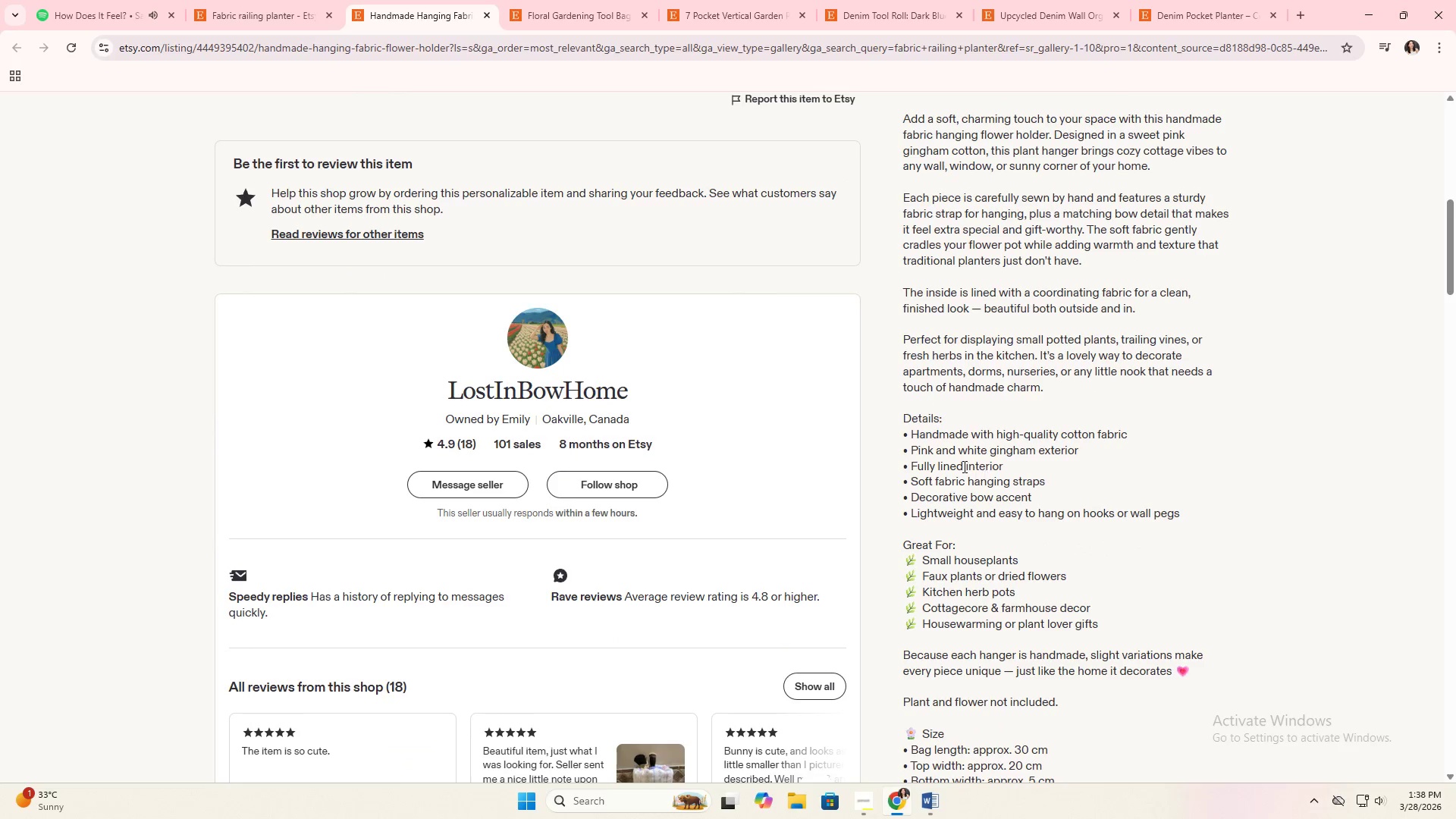 
left_click_drag(start_coordinate=[955, 447], to_coordinate=[1059, 636])
 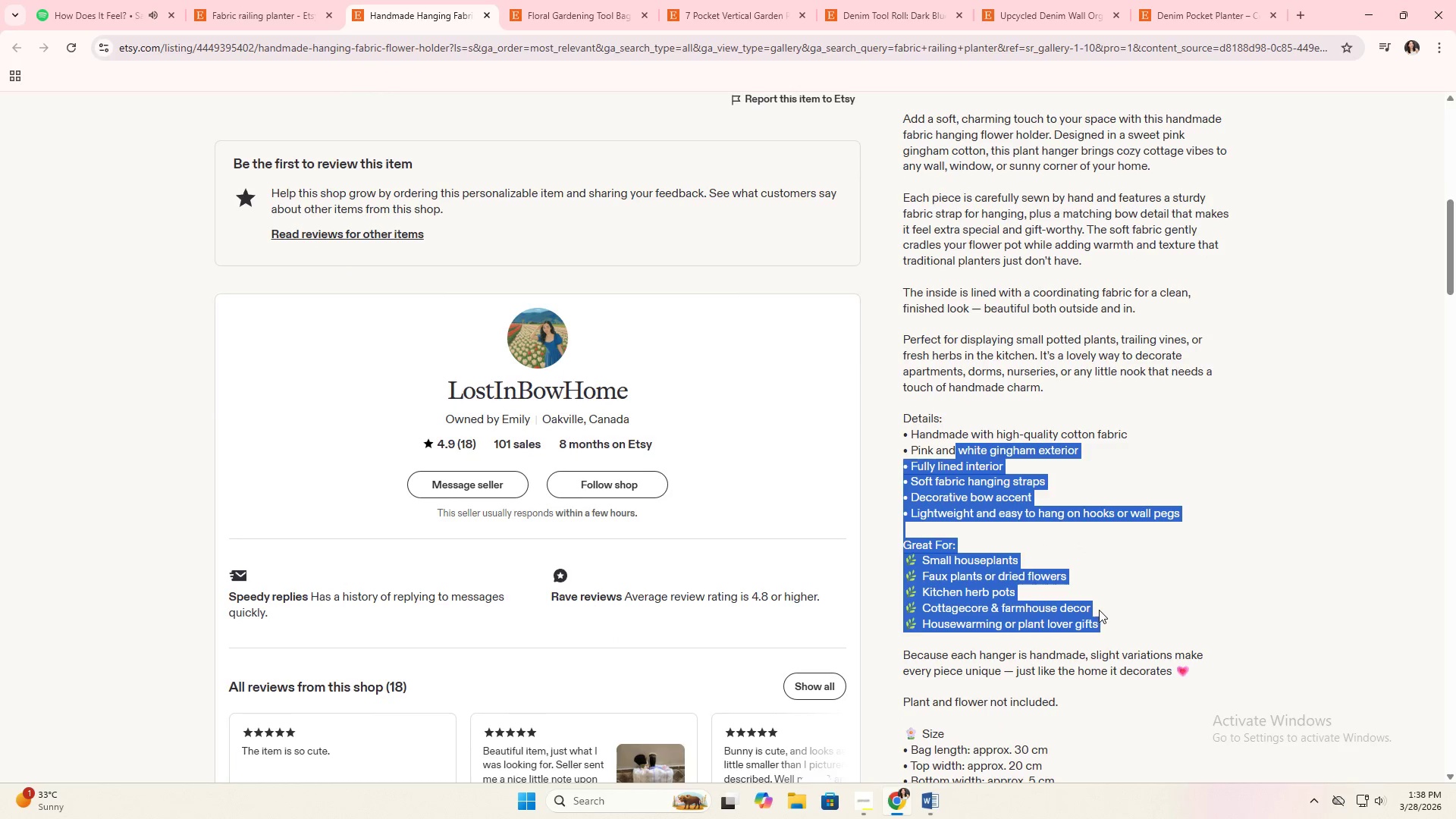 
scroll: coordinate [780, 433], scroll_direction: down, amount: 20.0
 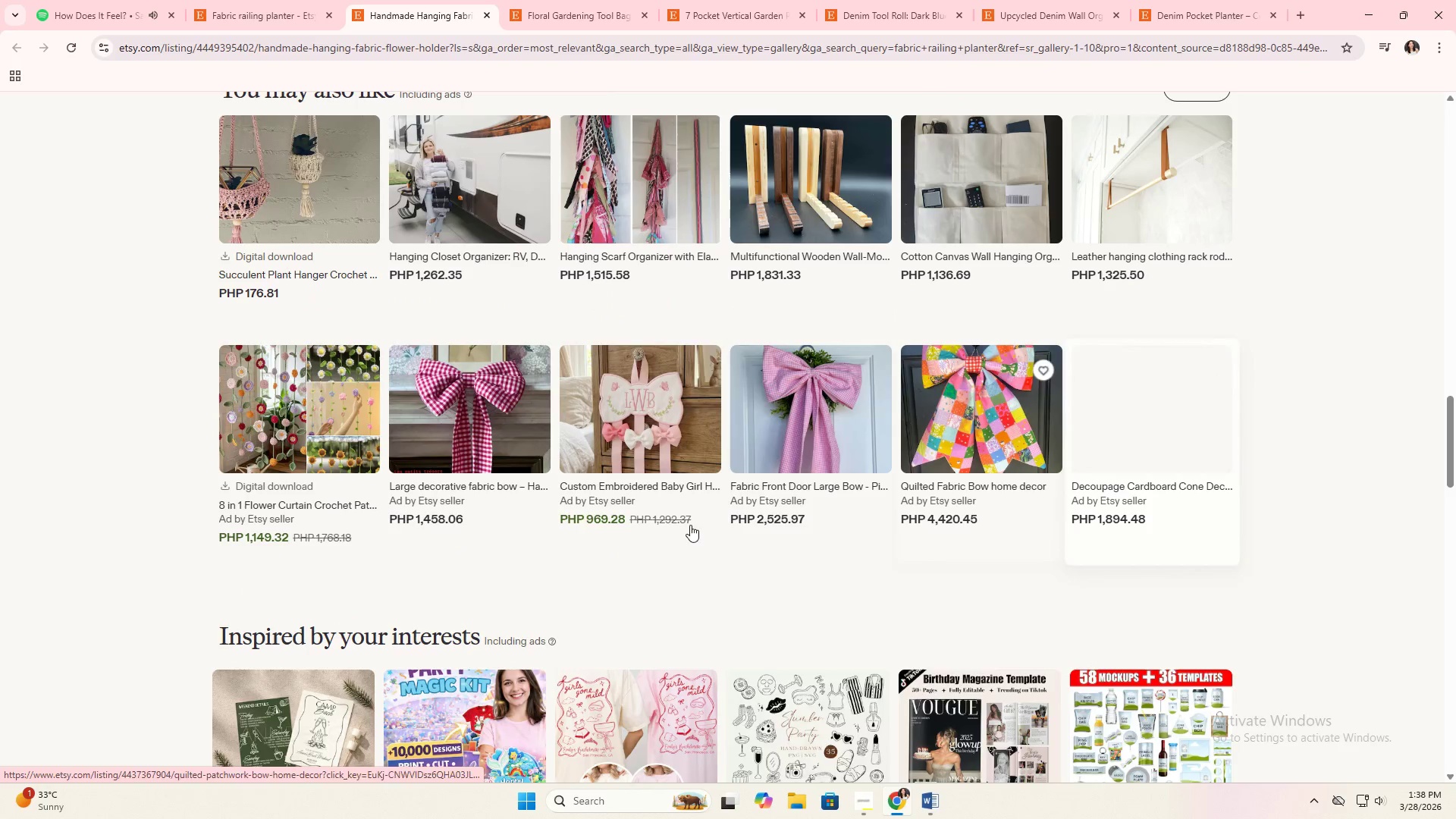 
left_click([325, 0])
 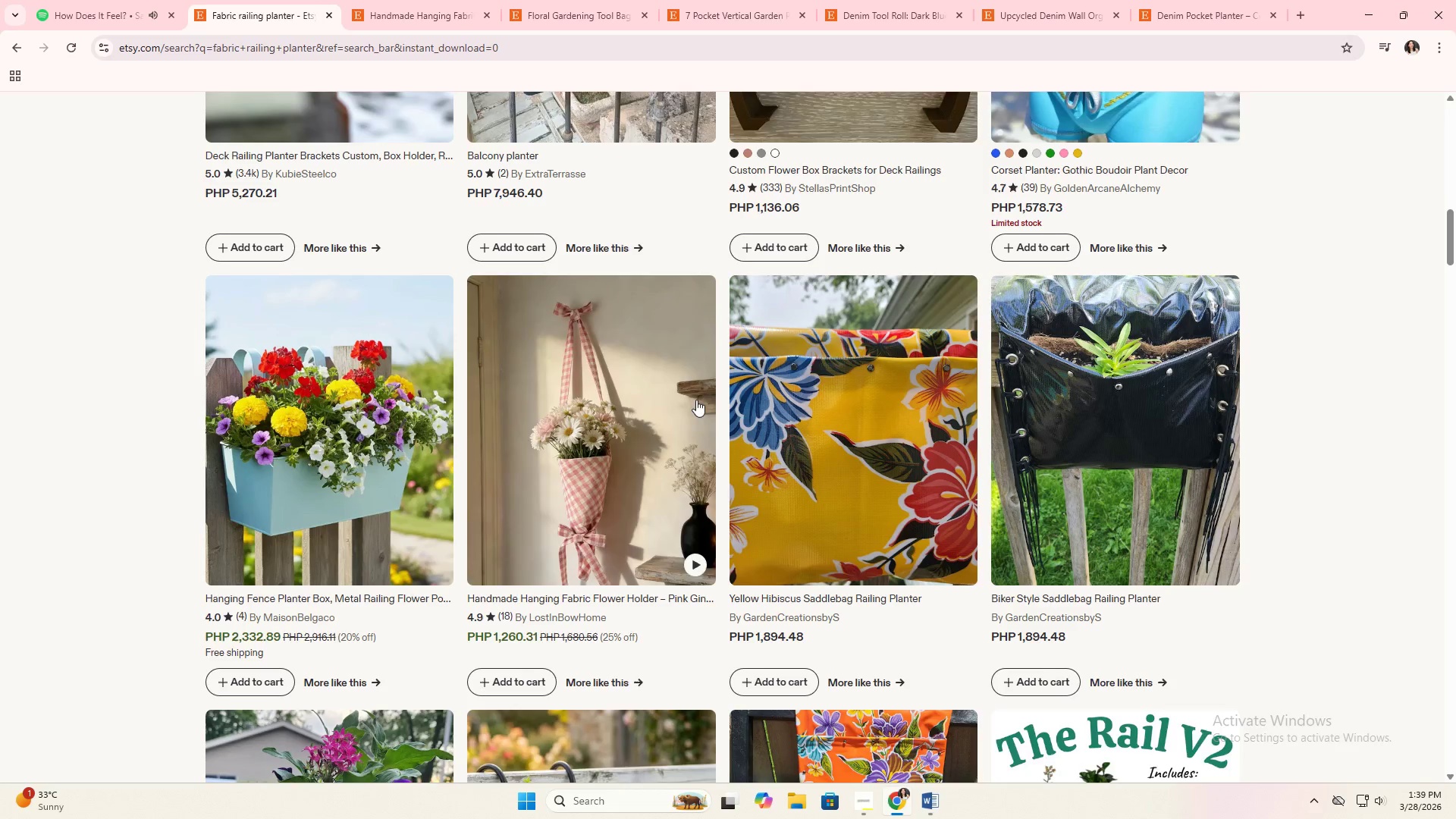 
scroll: coordinate [642, 523], scroll_direction: up, amount: 34.0
 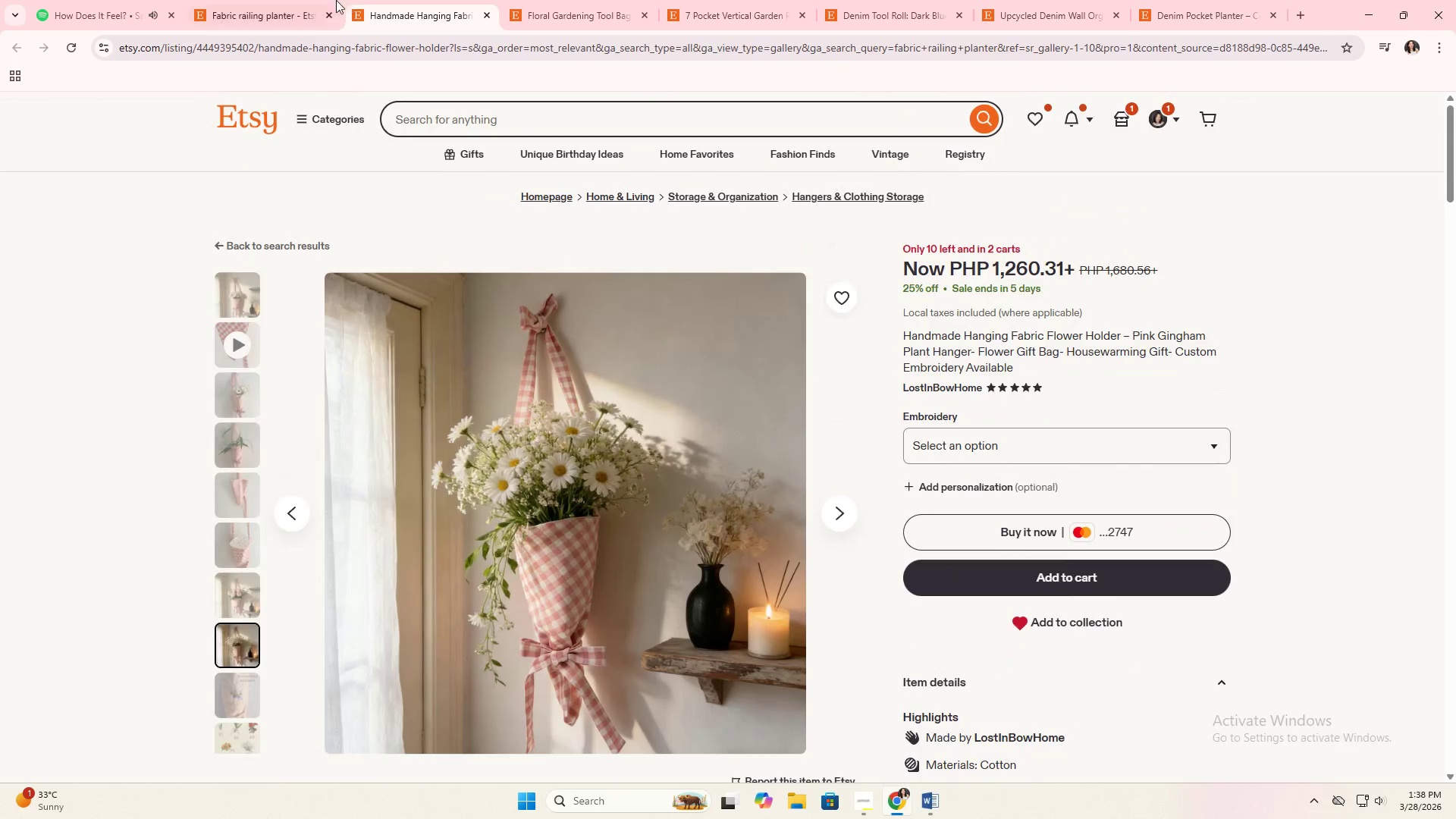 
scroll: coordinate [808, 525], scroll_direction: down, amount: 5.0
 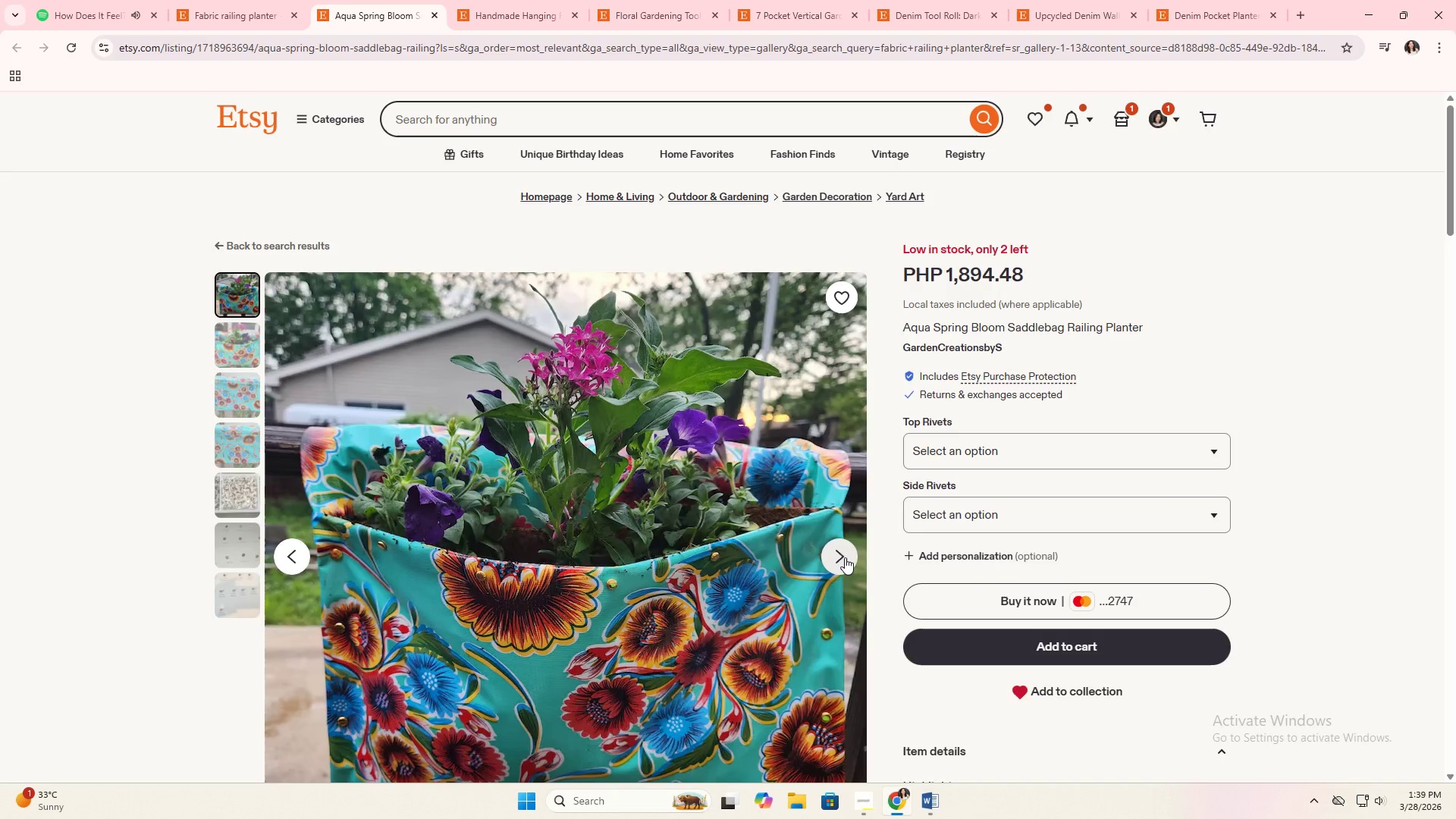 
wait(24.2)
 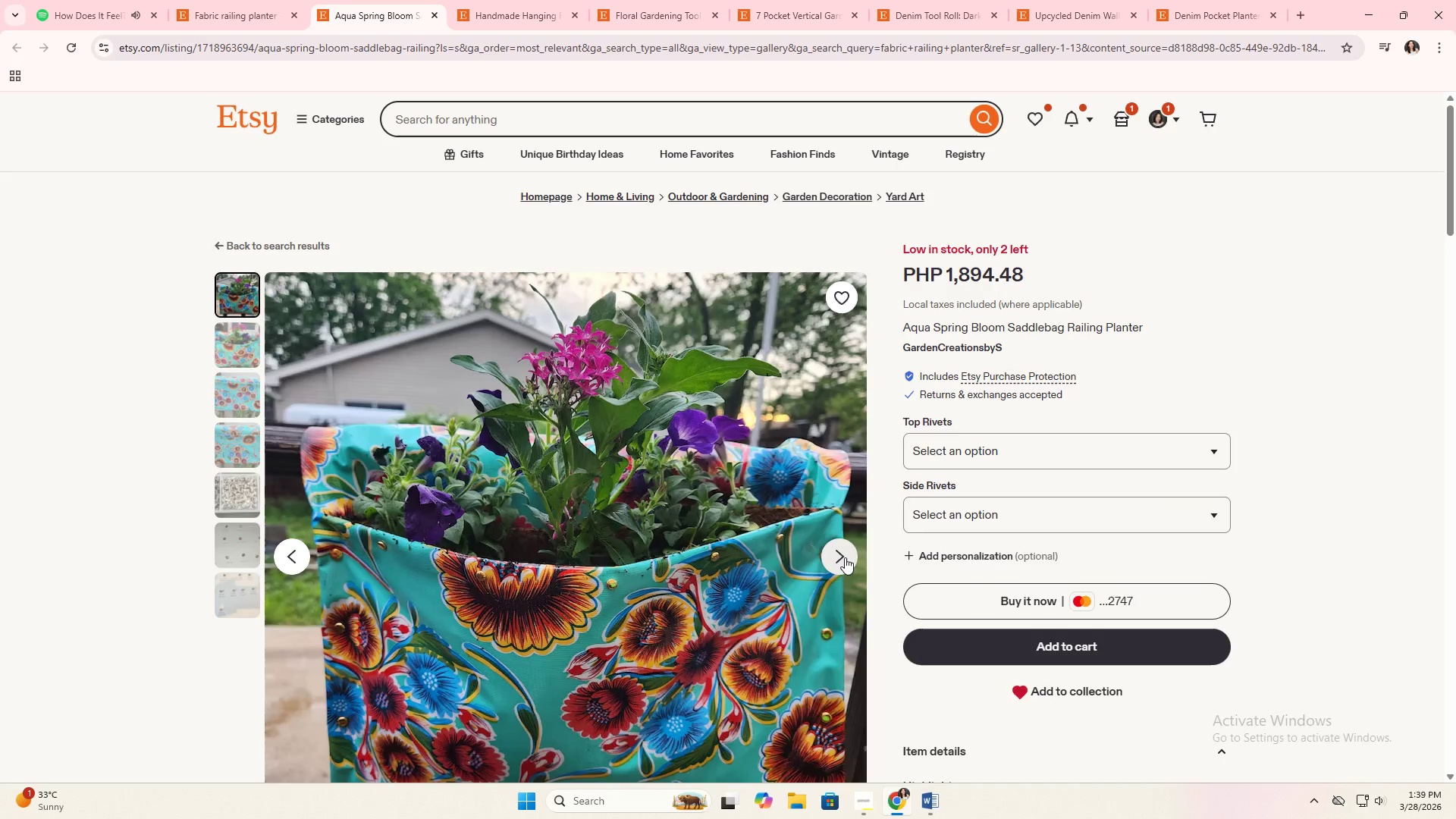 
left_click([844, 557])
 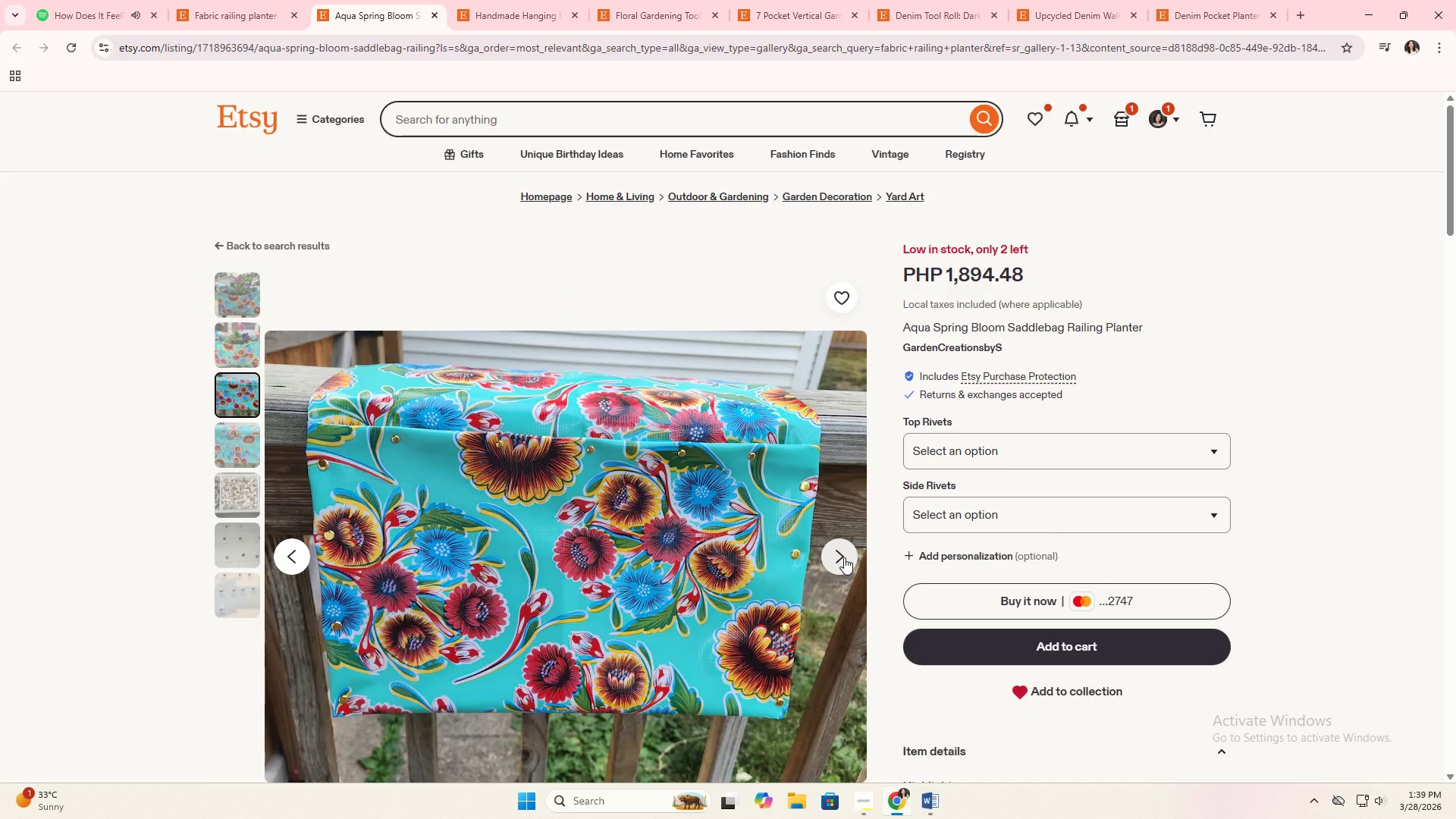 
left_click([844, 557])
 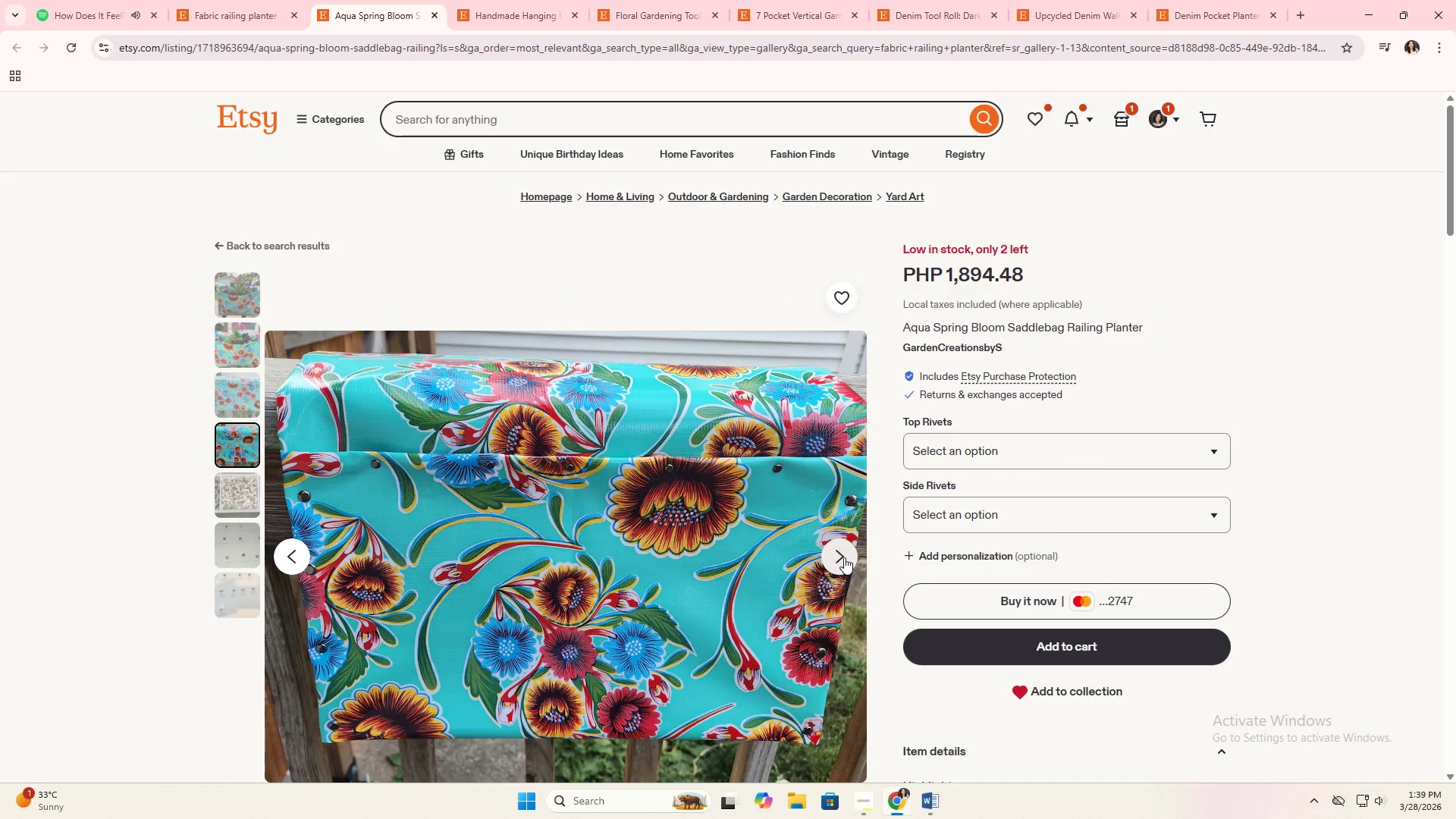 
left_click([843, 561])
 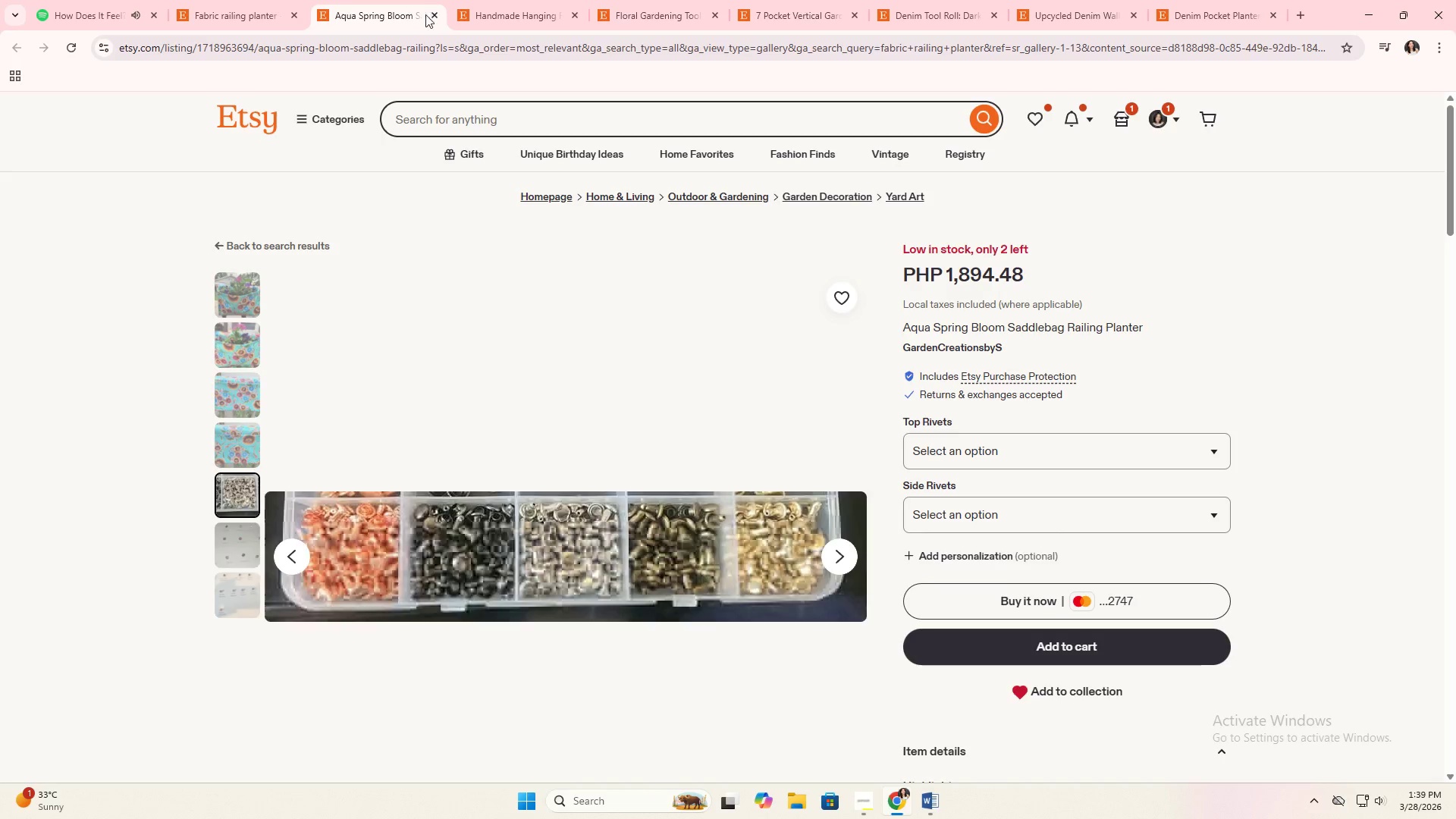 
left_click([434, 15])
 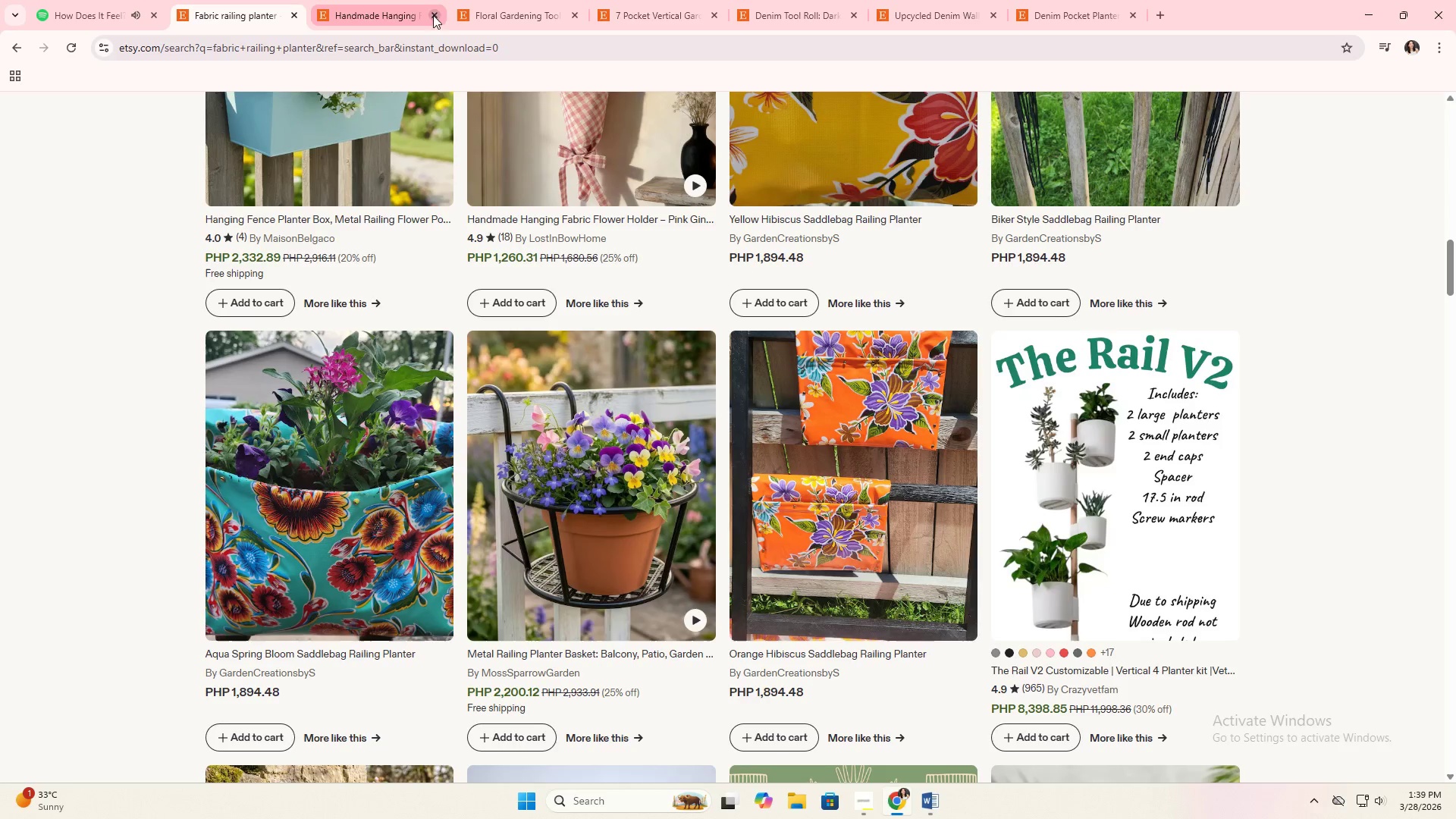 
scroll: coordinate [587, 368], scroll_direction: down, amount: 8.0
 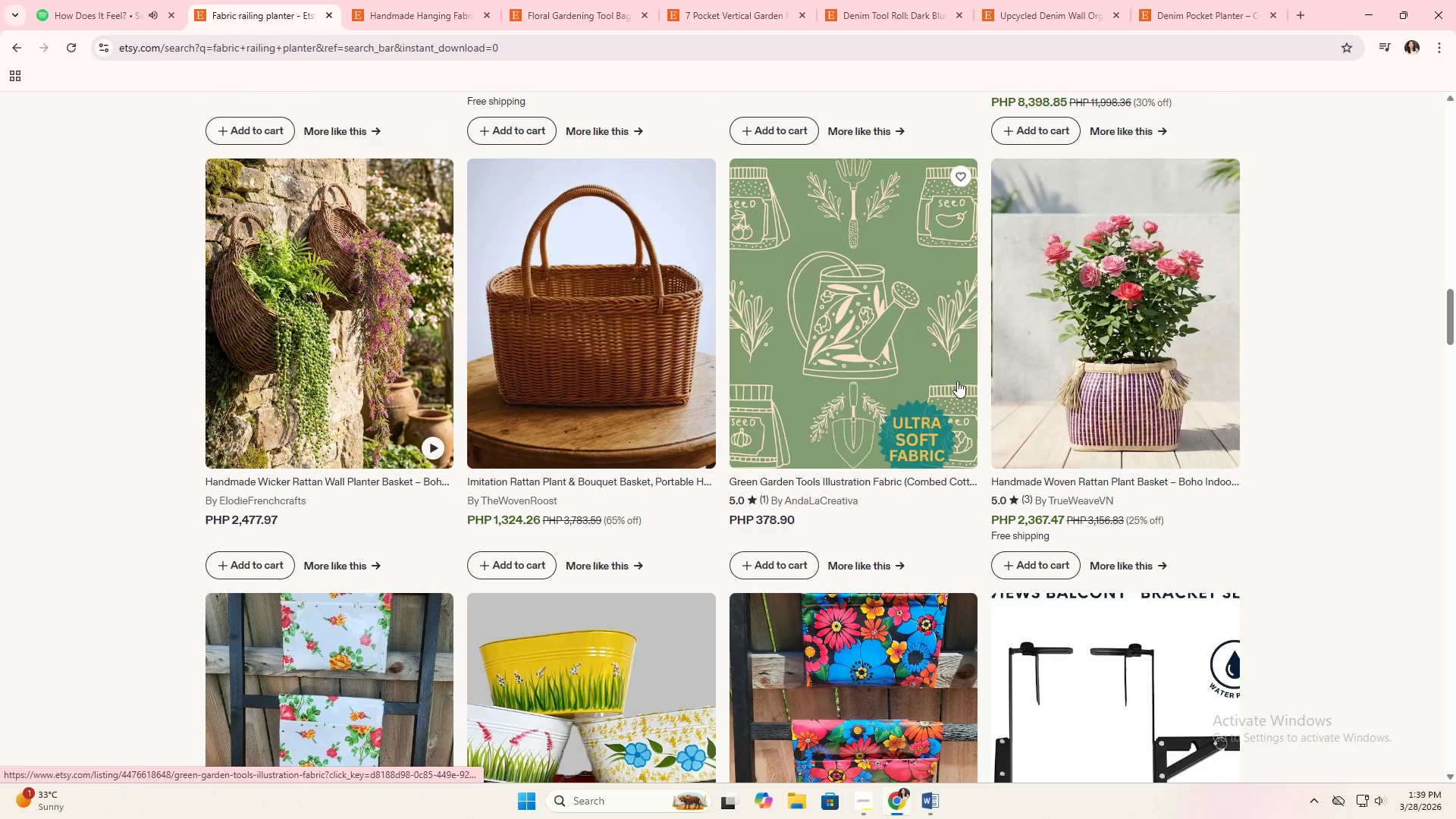 
left_click([1043, 372])
 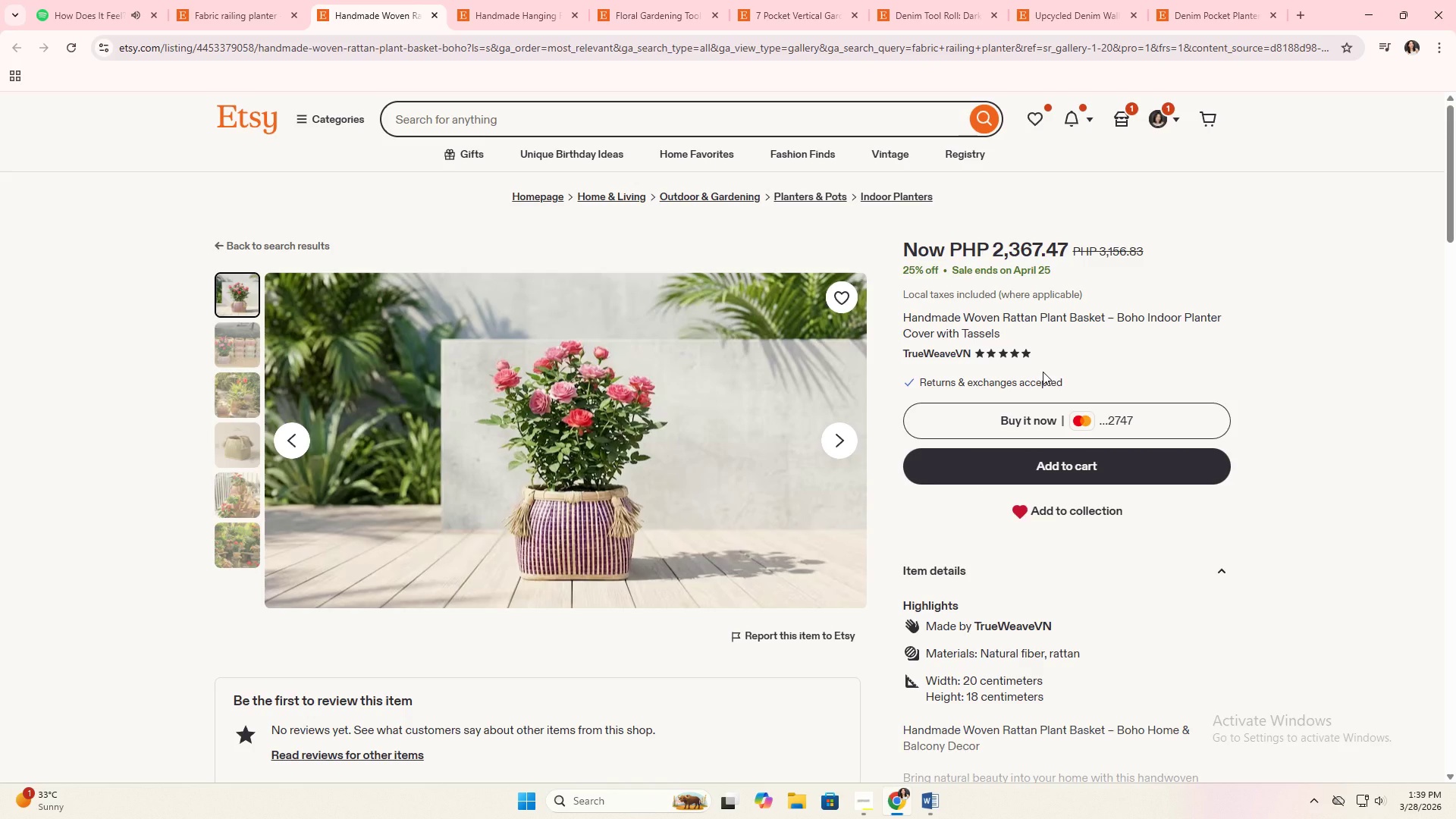 
wait(13.89)
 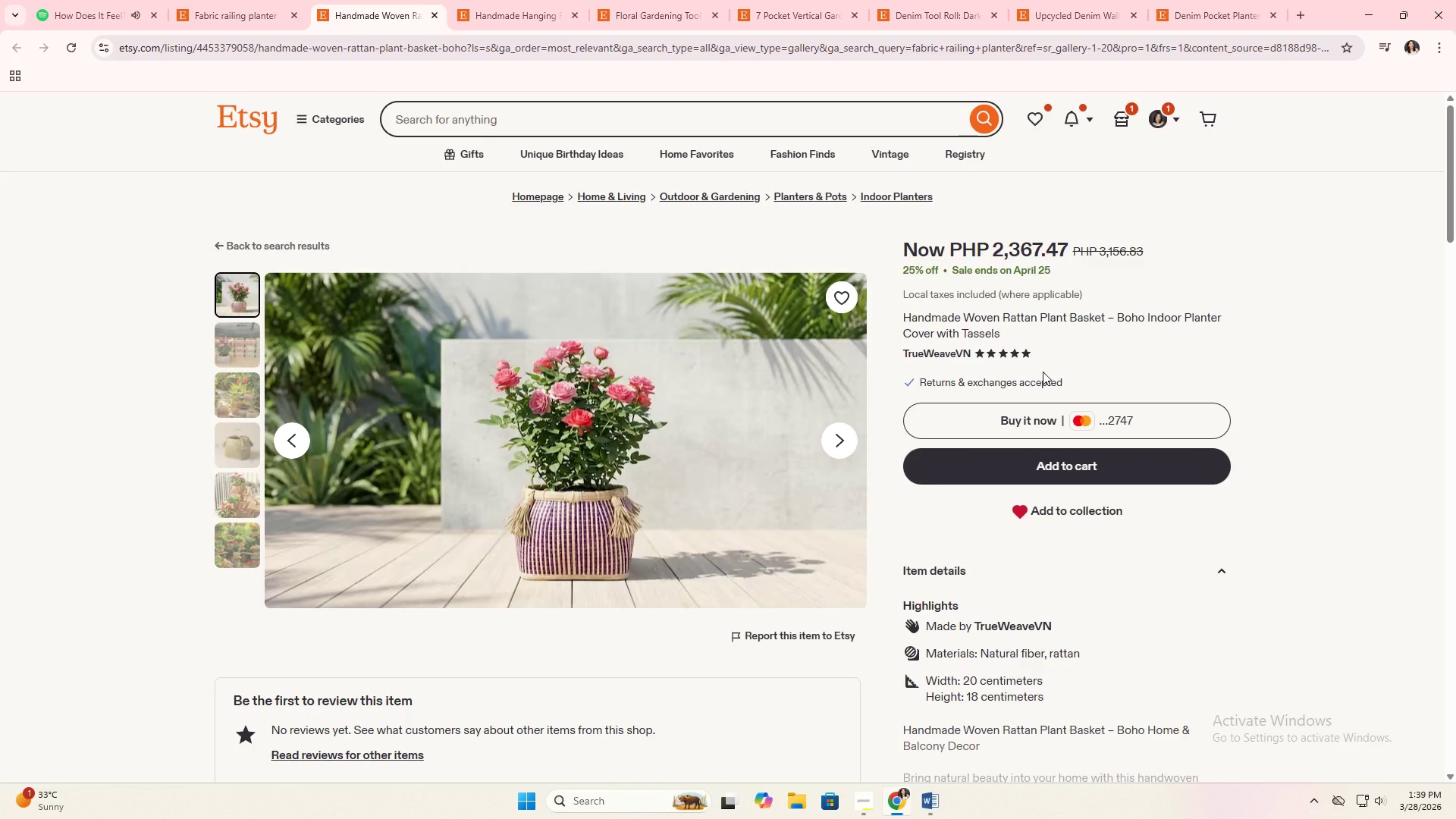 
left_click([1043, 372])
 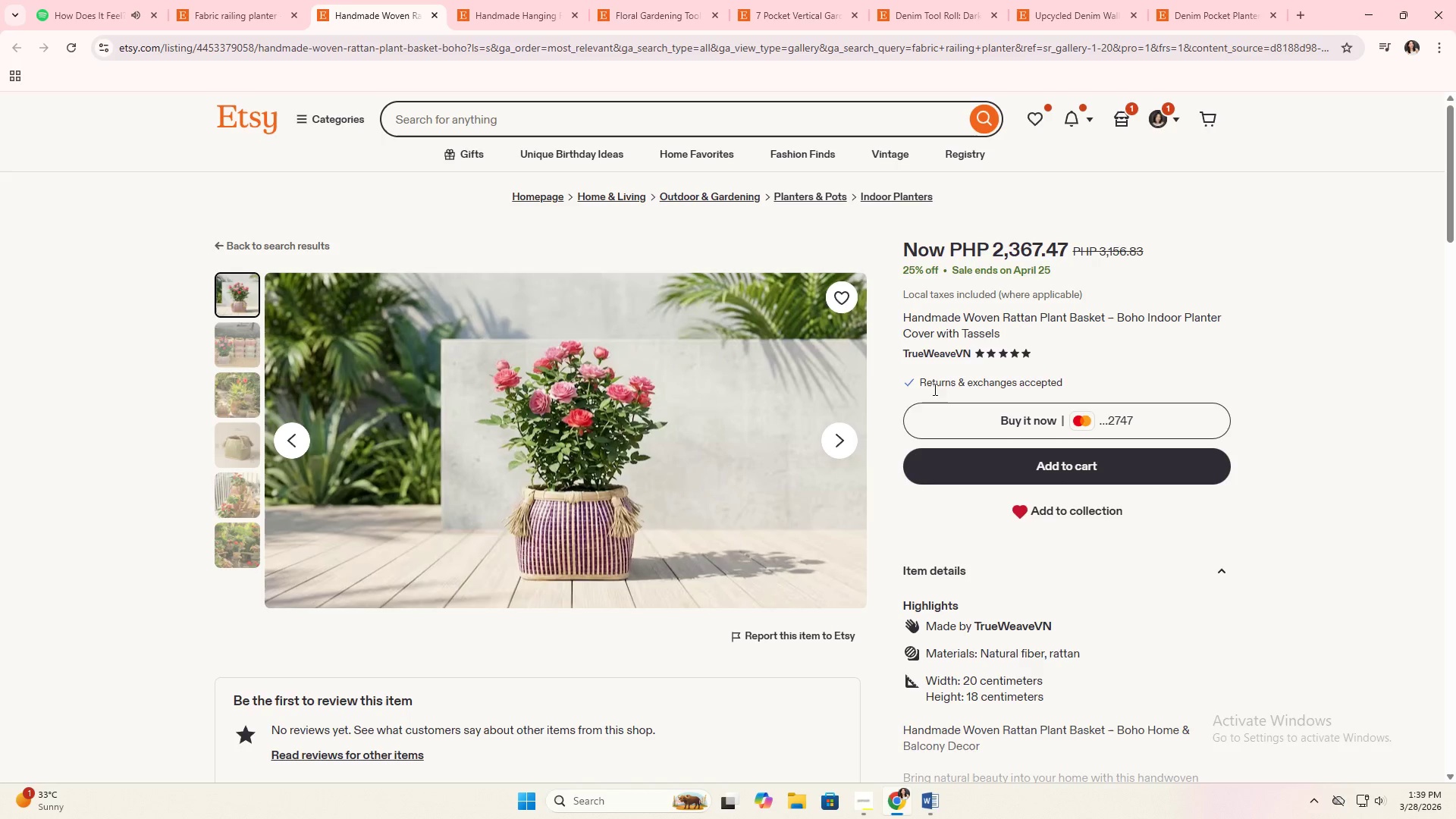 
left_click([837, 441])
 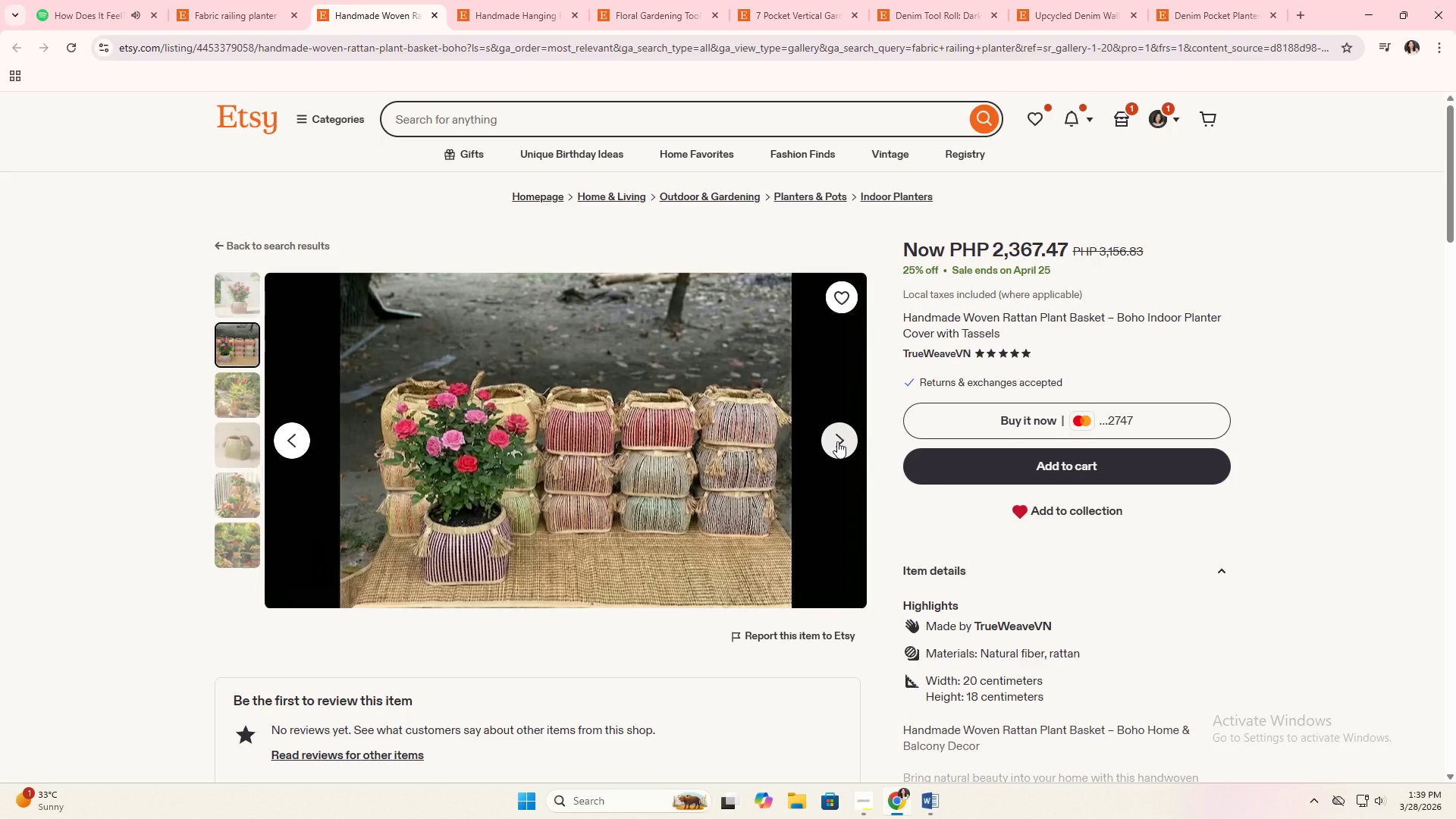 
left_click([837, 441])
 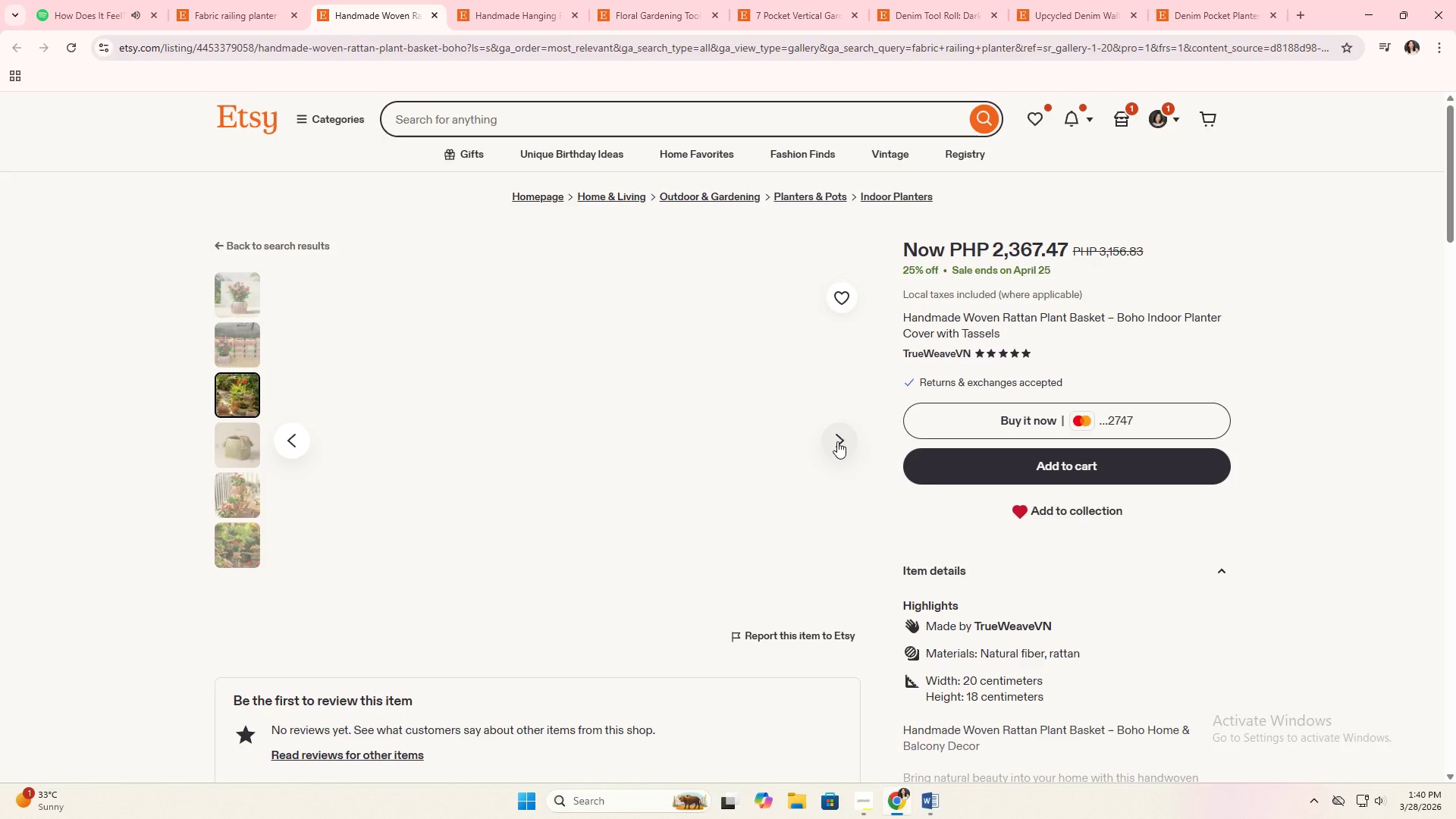 
left_click([837, 441])
 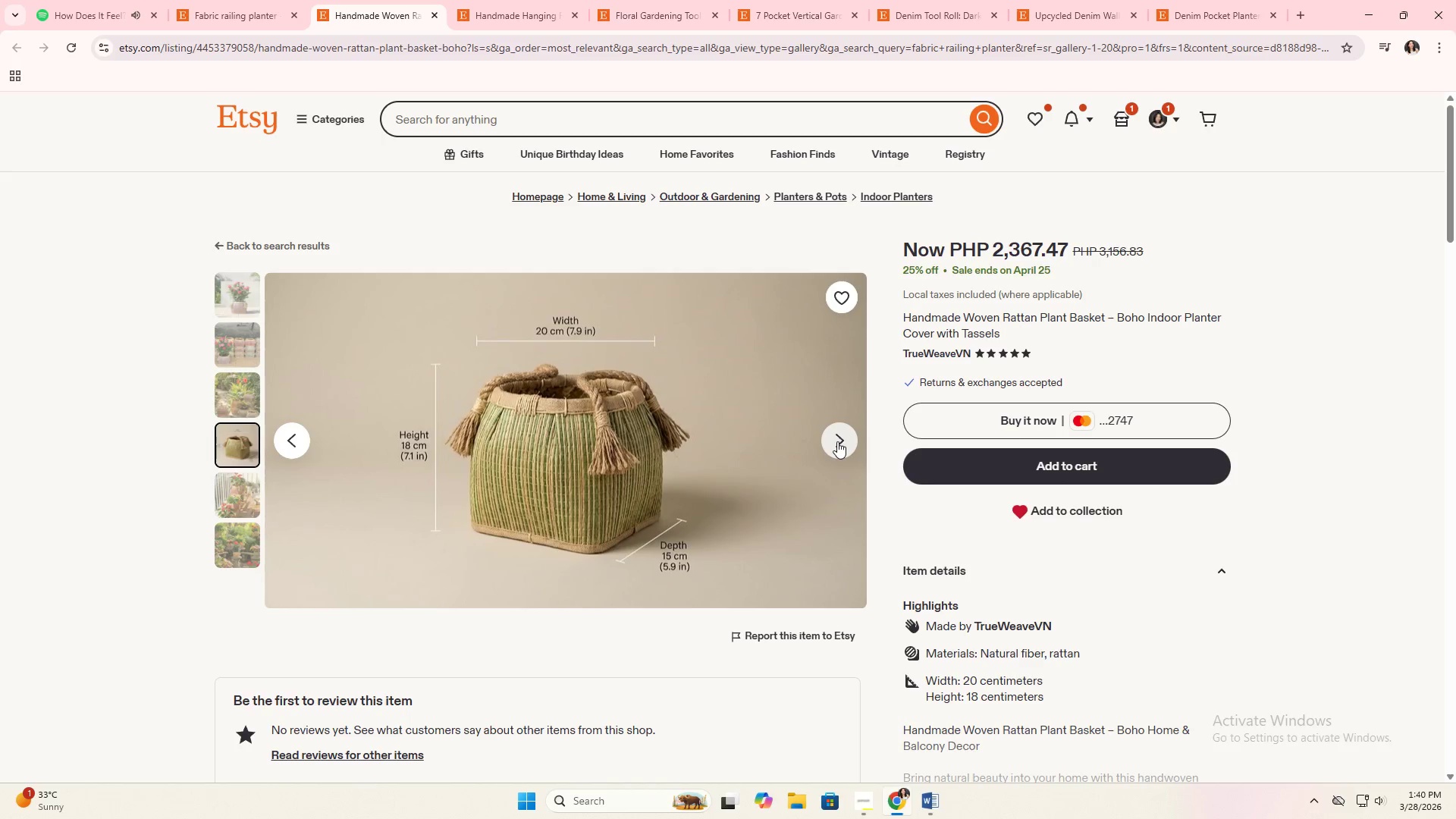 
left_click([837, 441])
 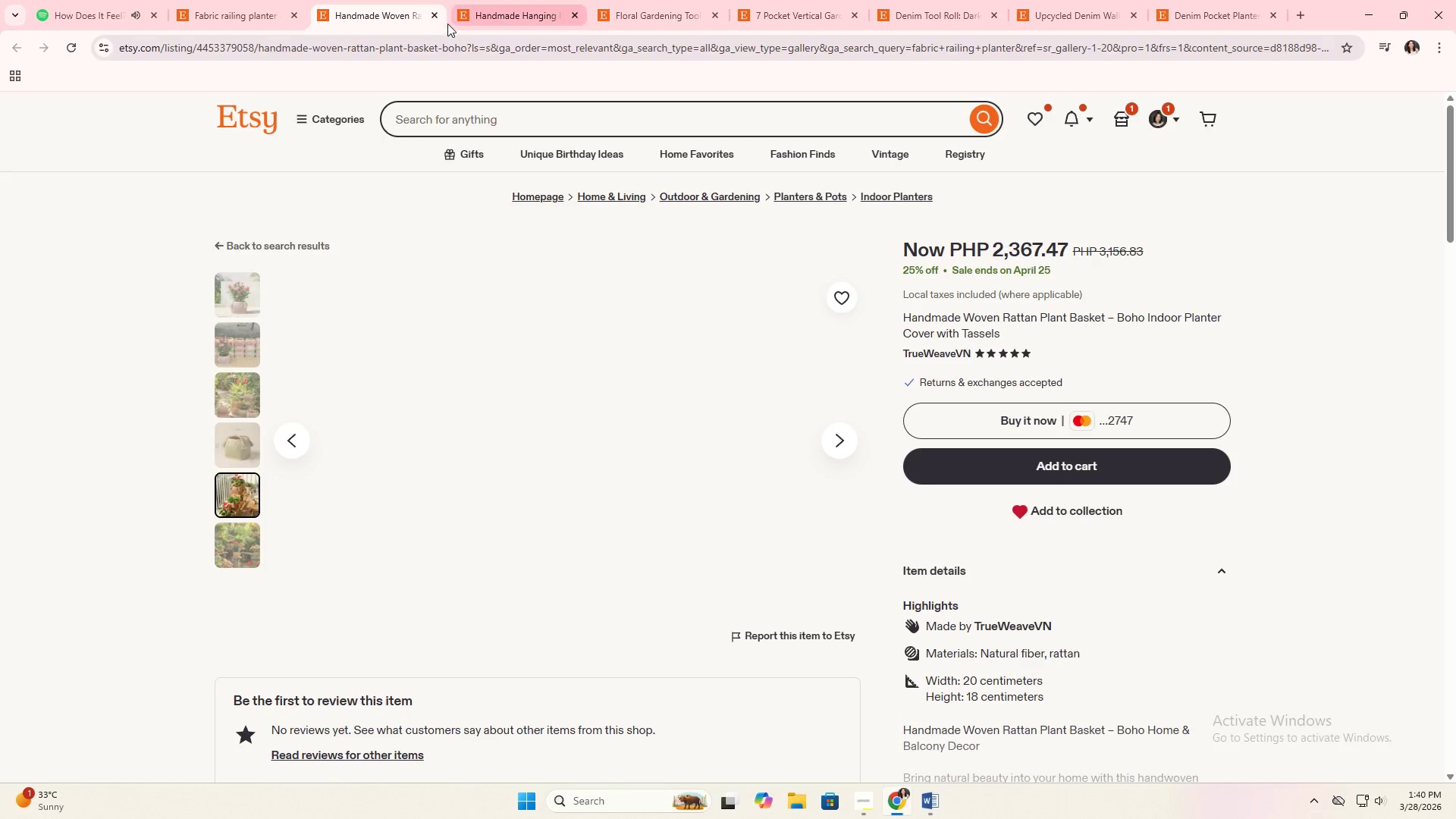 
left_click([439, 20])
 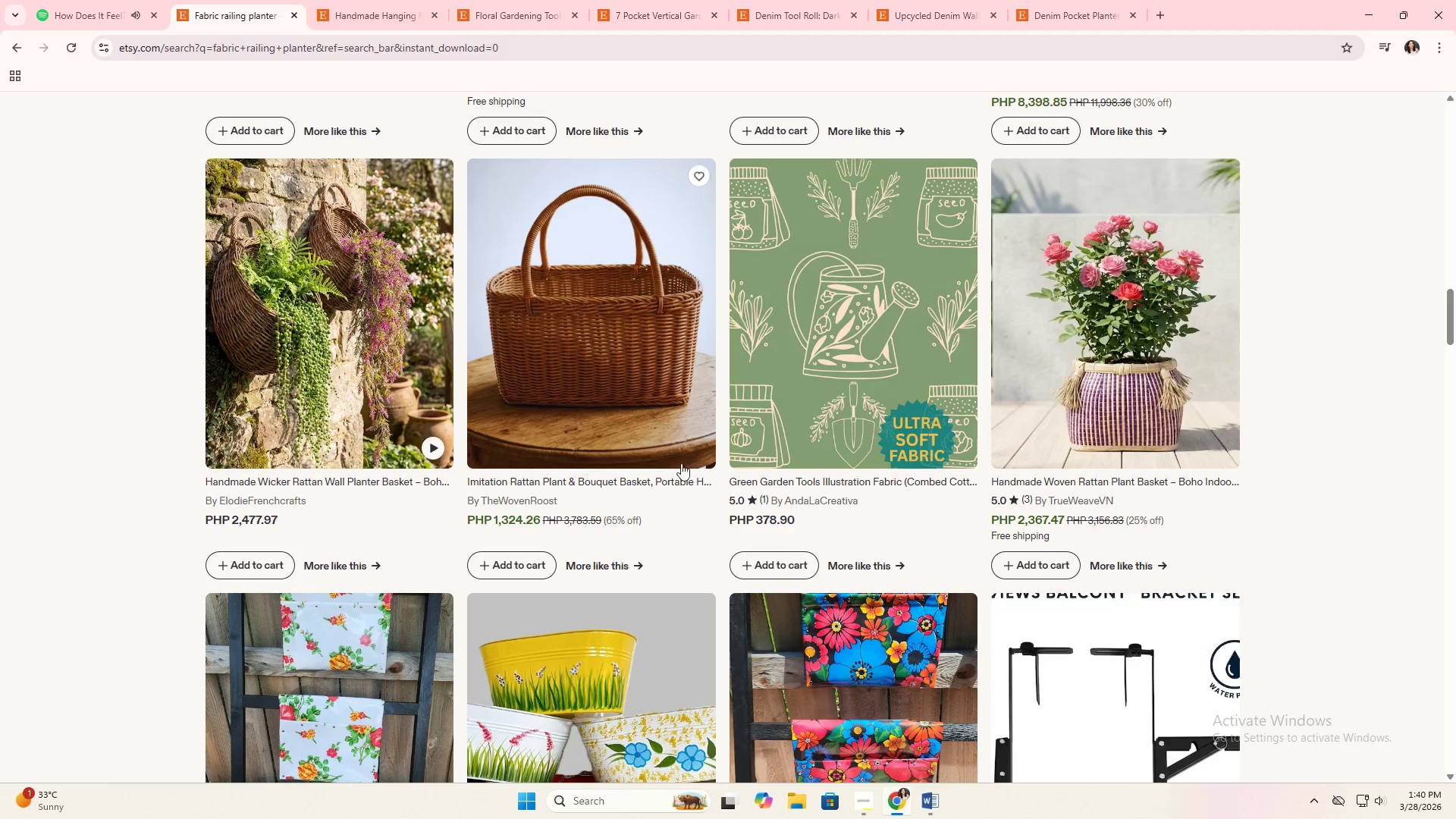 
scroll: coordinate [762, 485], scroll_direction: down, amount: 7.0
 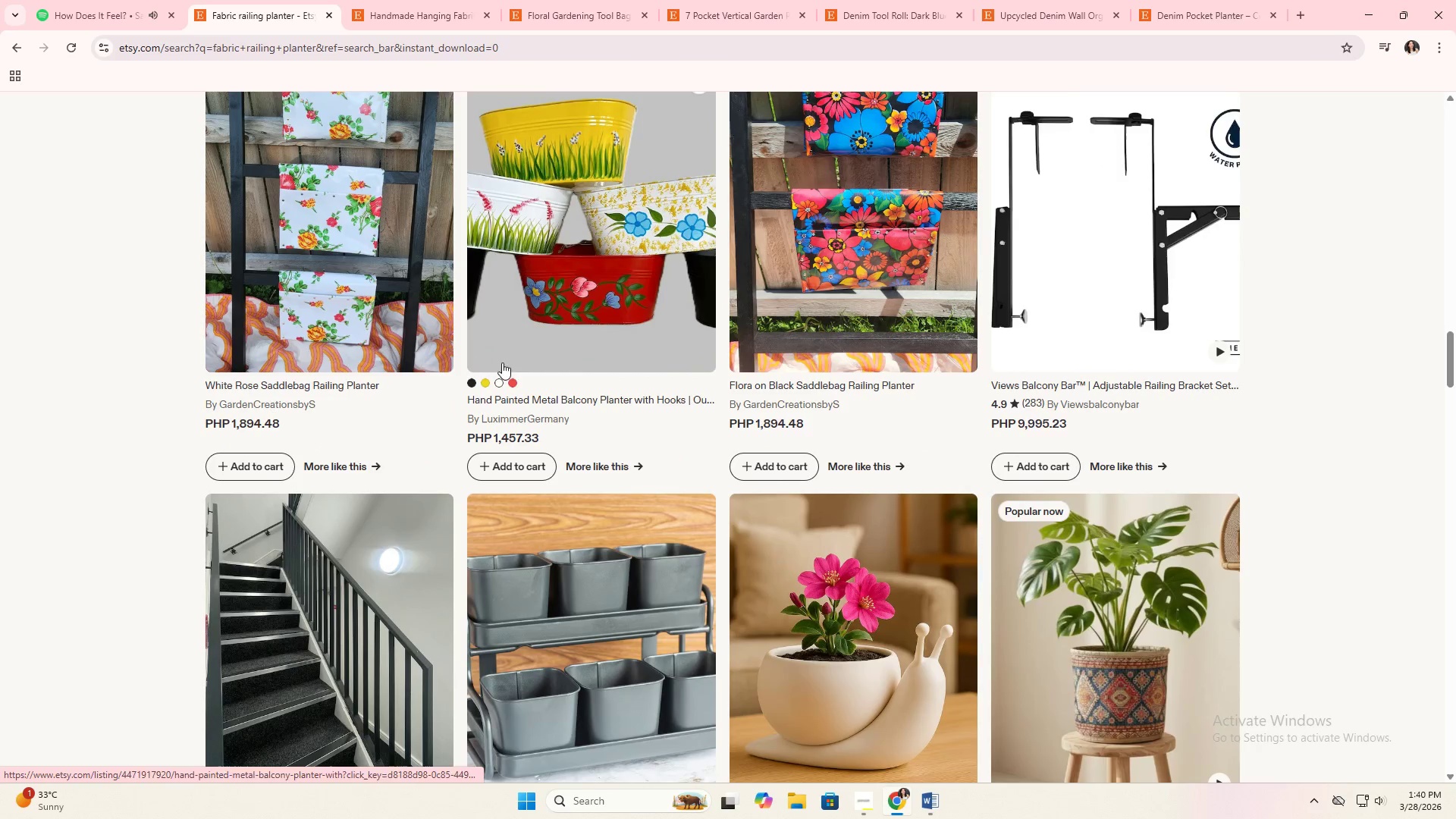 
left_click([345, 259])
 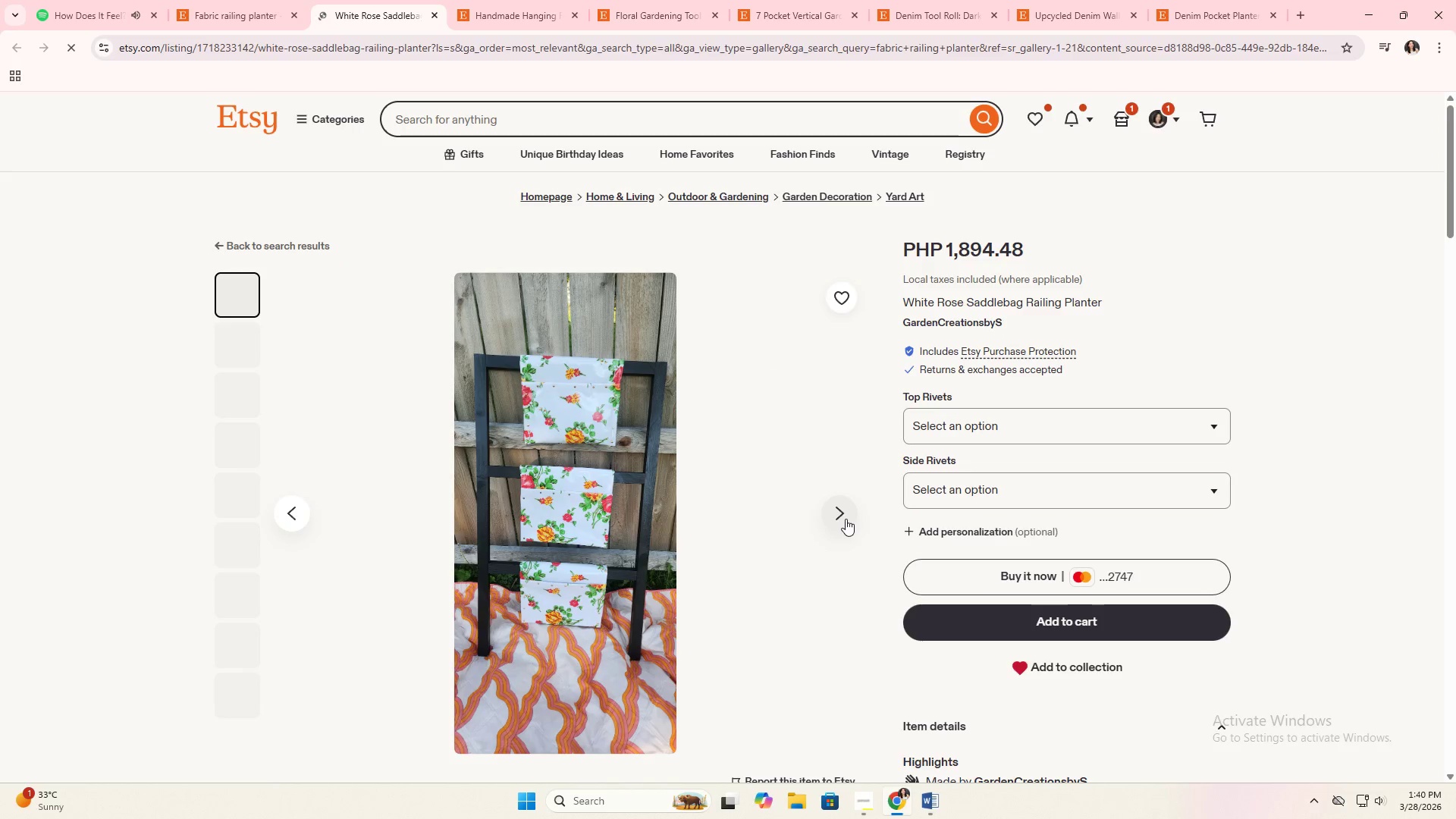 
wait(5.25)
 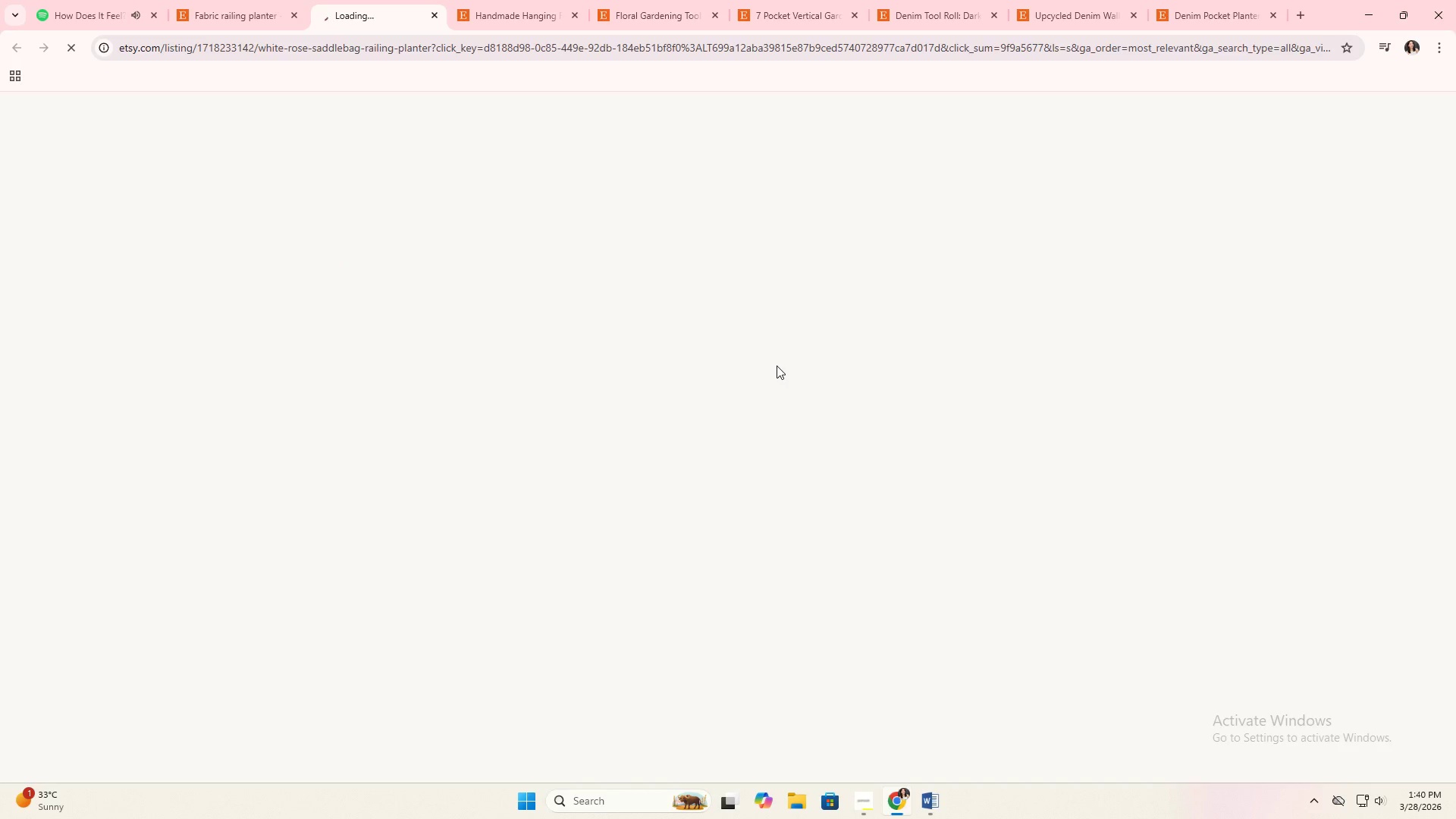 
left_click([846, 519])
 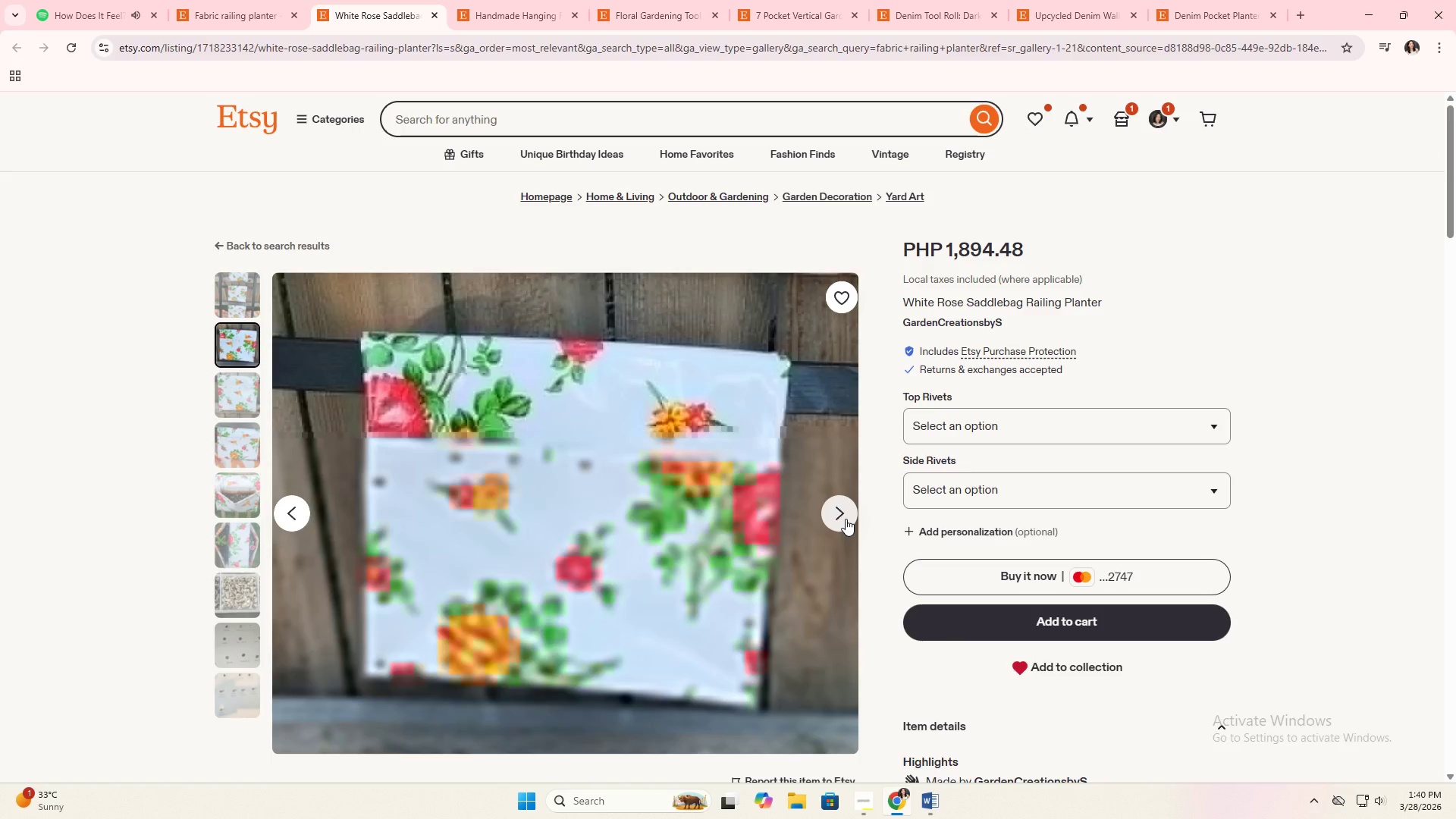 
left_click([846, 519])
 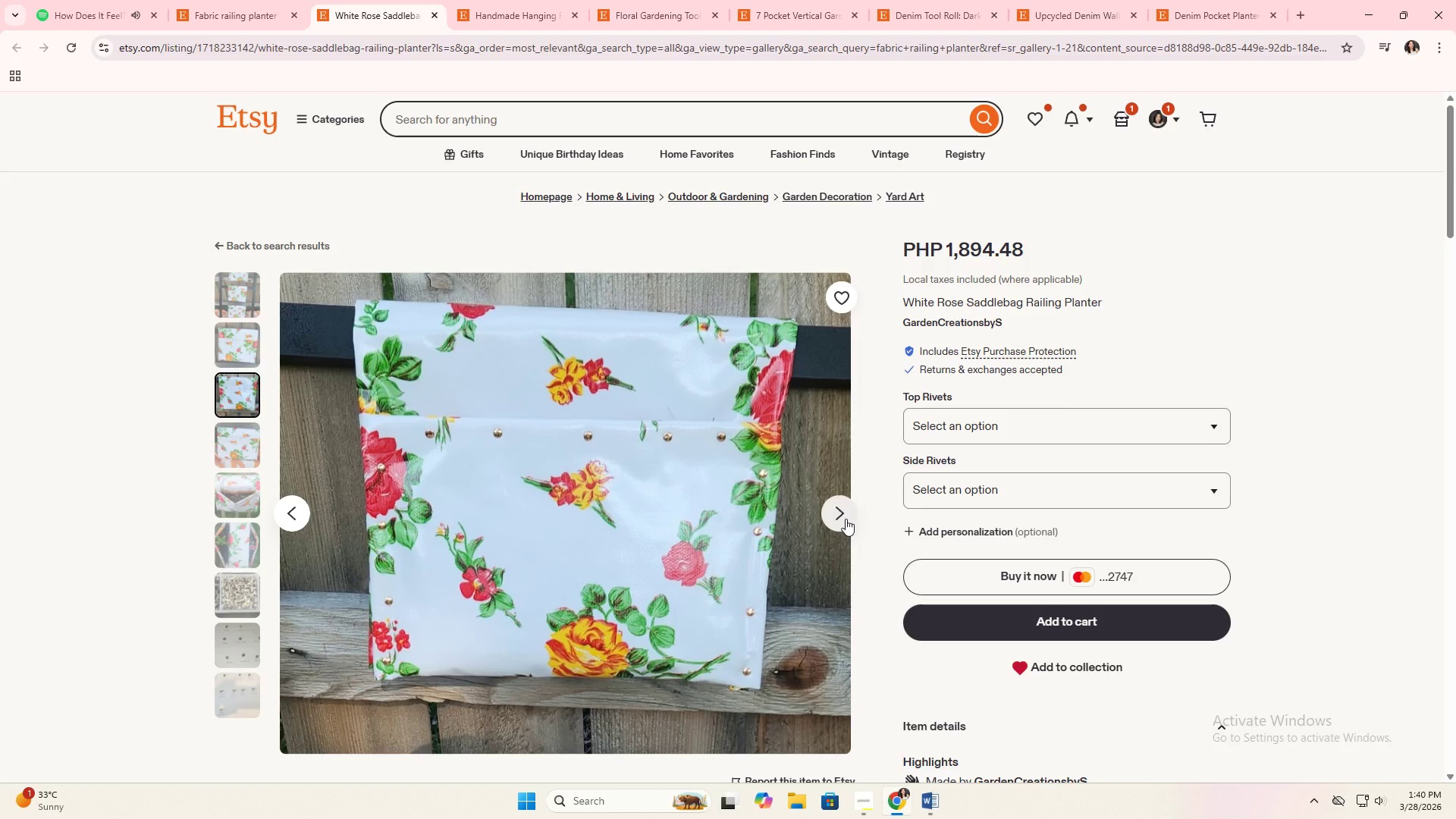 
left_click([846, 519])
 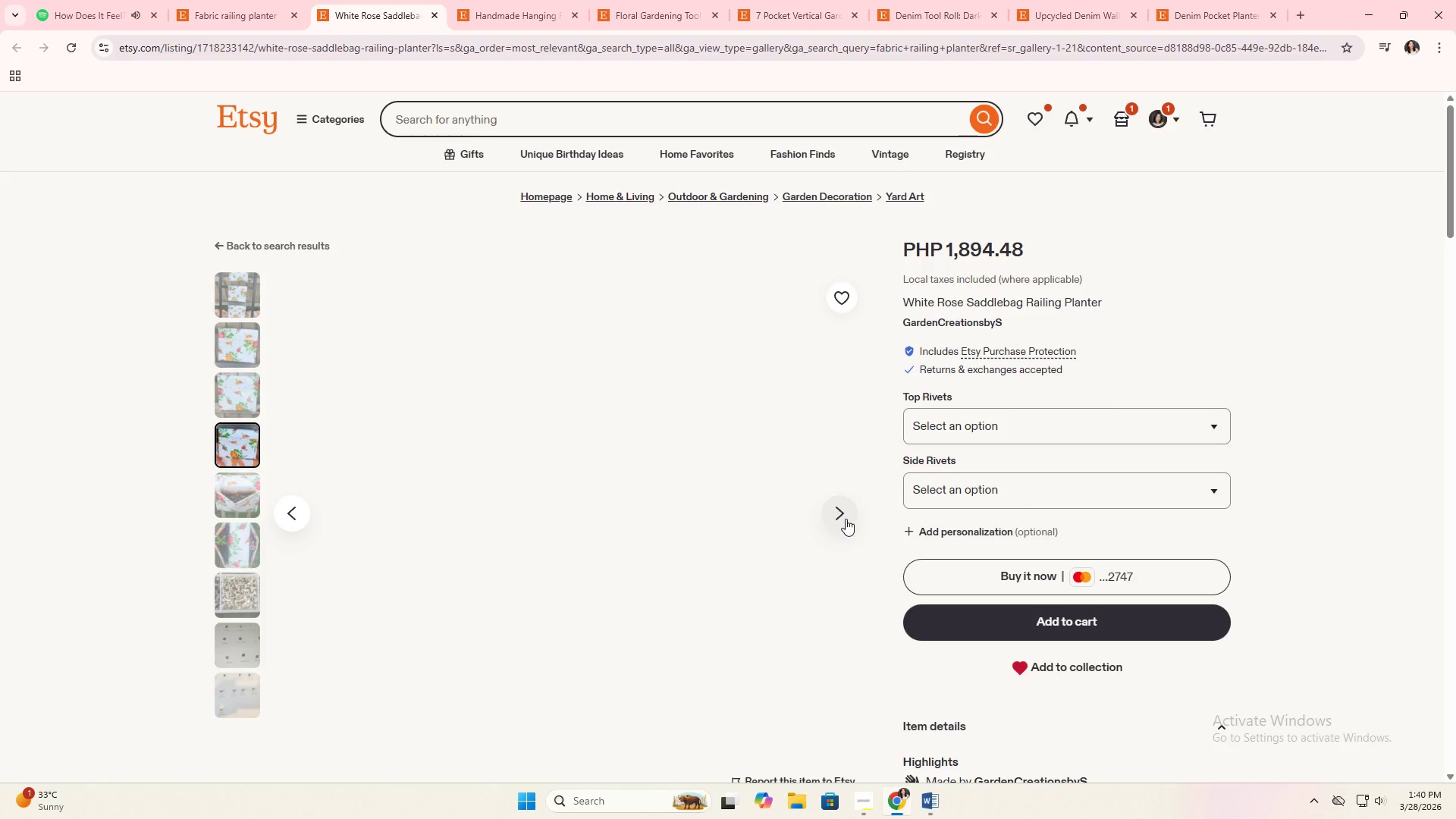 
left_click([846, 519])
 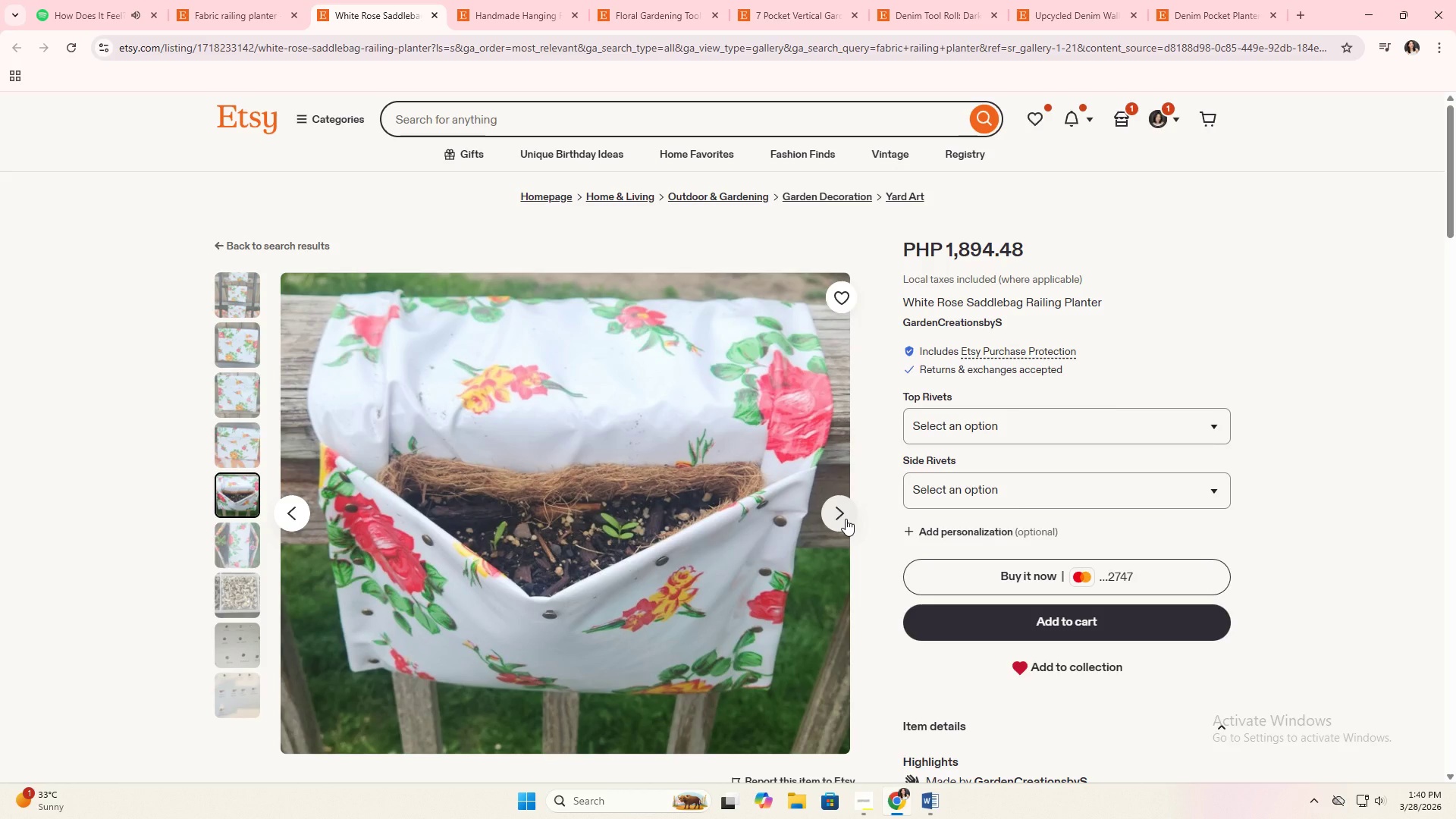 
left_click([846, 519])
 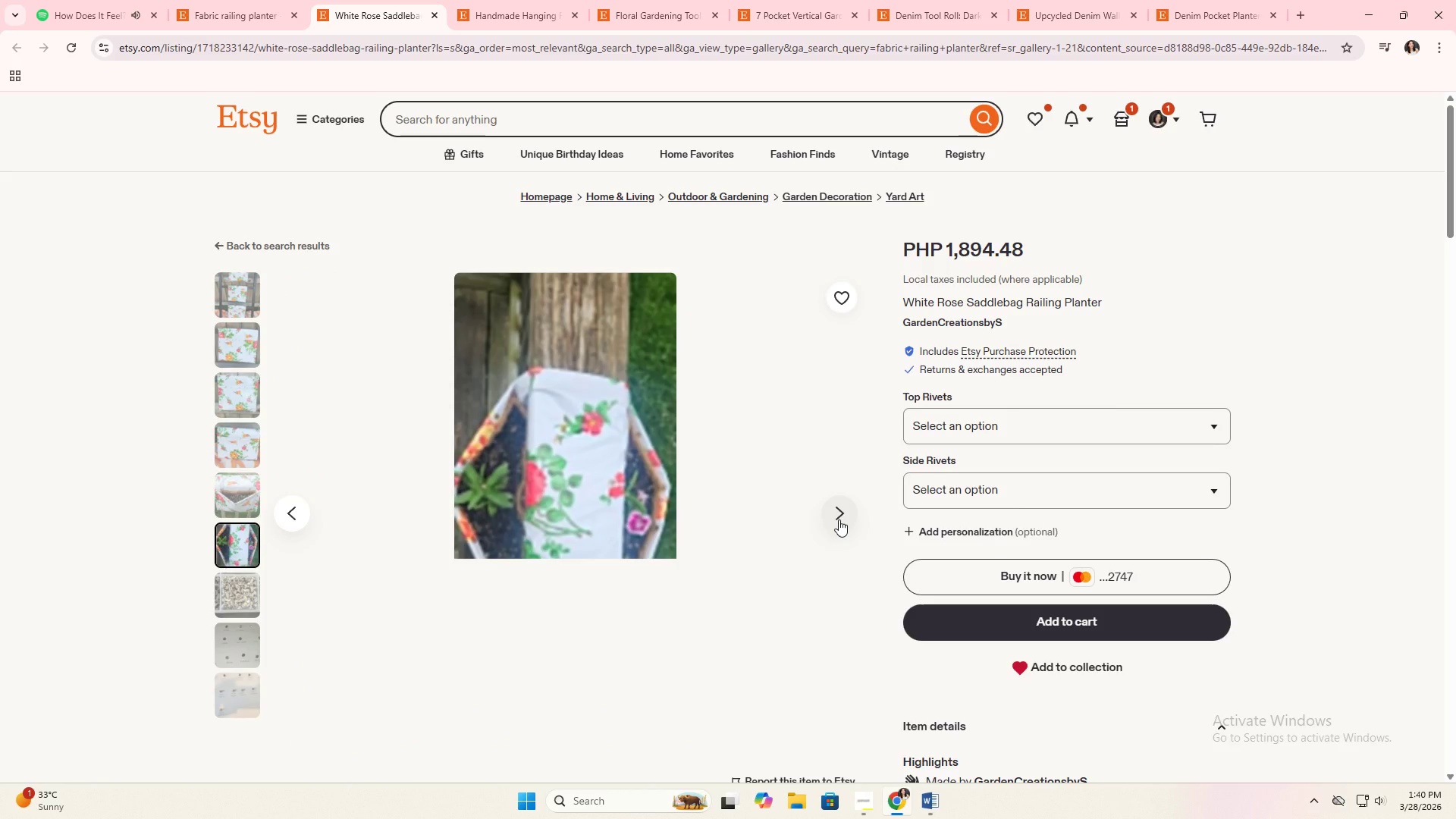 
left_click([839, 519])
 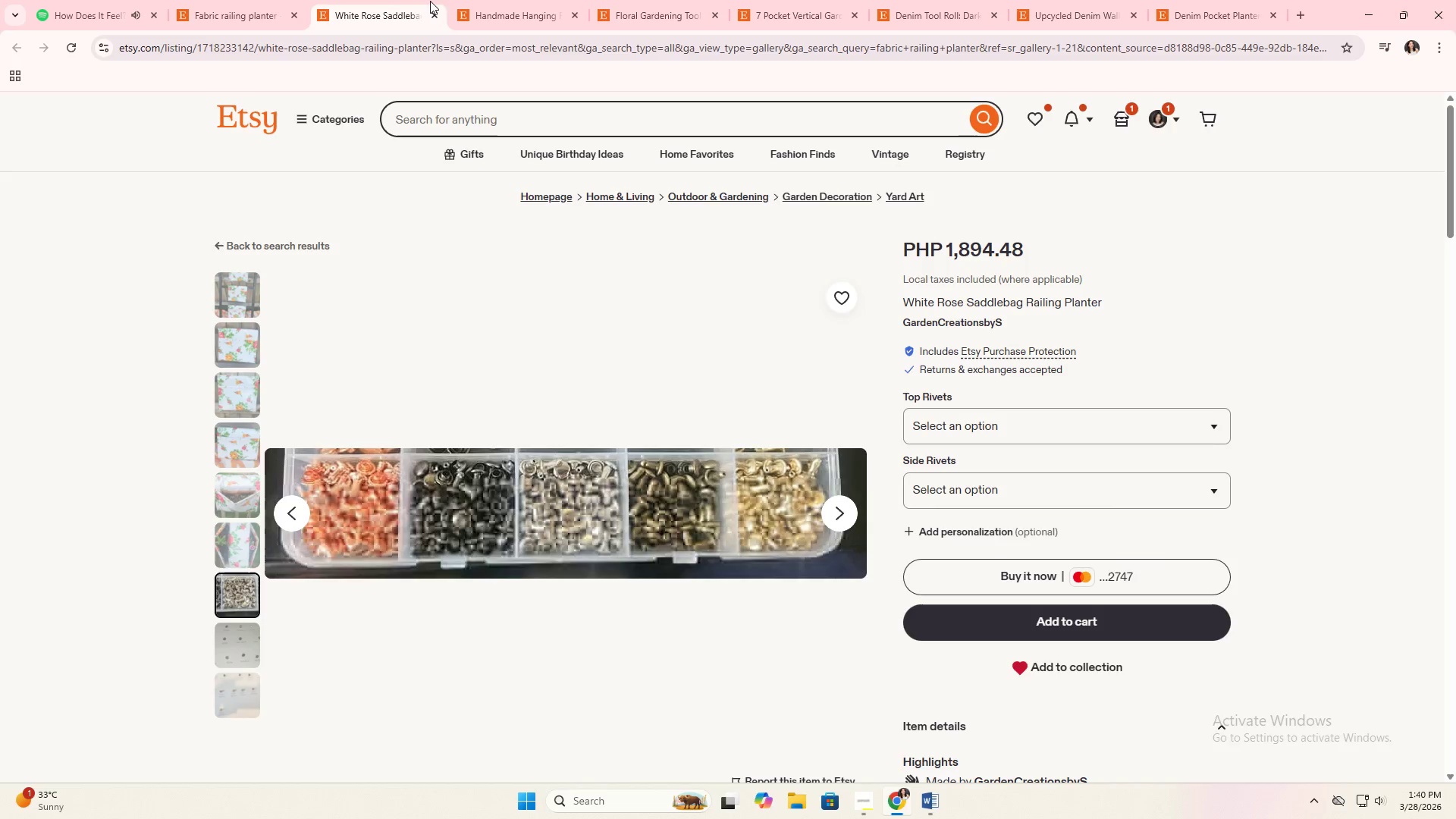 
left_click([431, 14])
 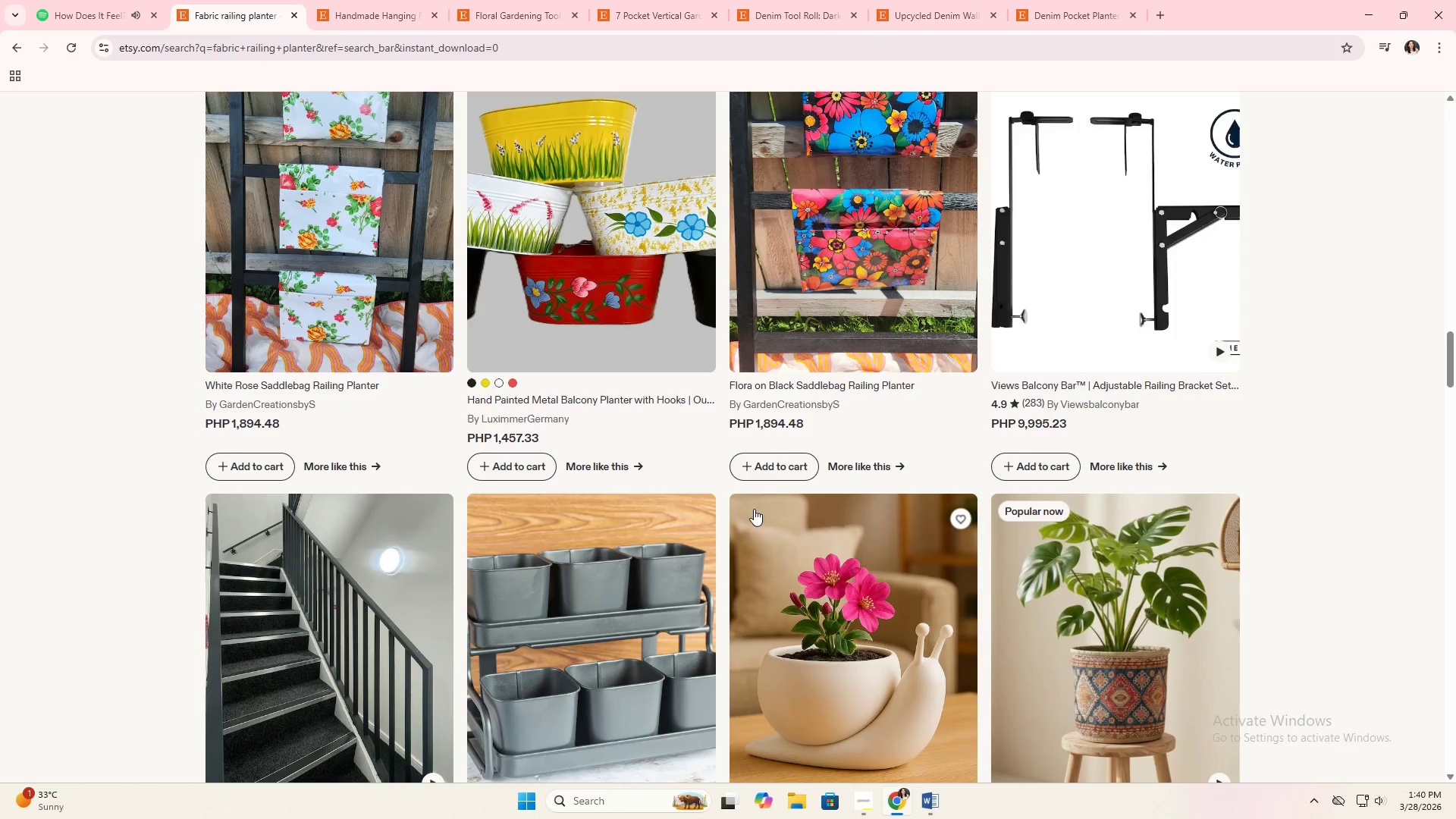 
scroll: coordinate [762, 510], scroll_direction: down, amount: 8.0
 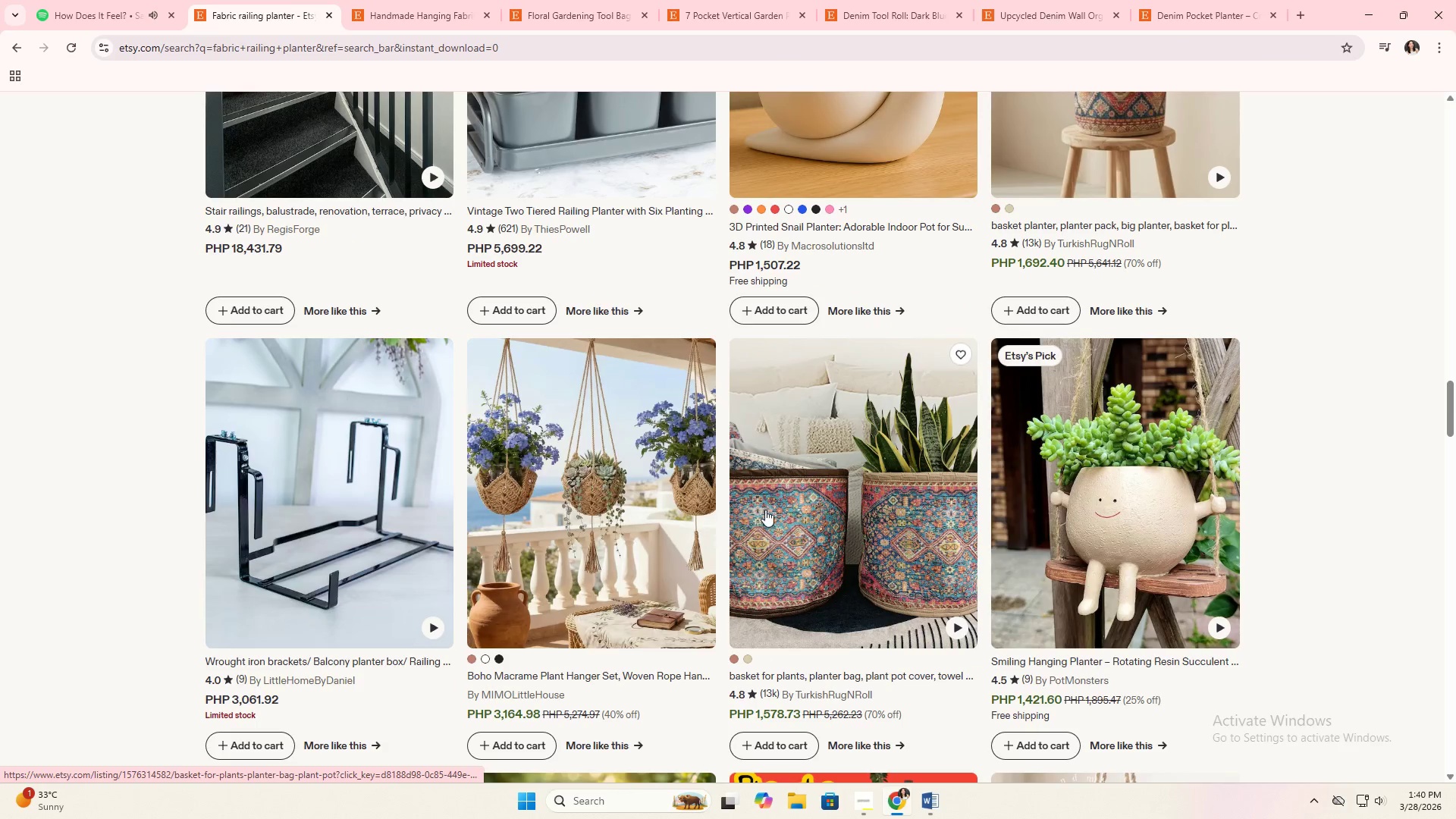 
left_click([785, 514])
 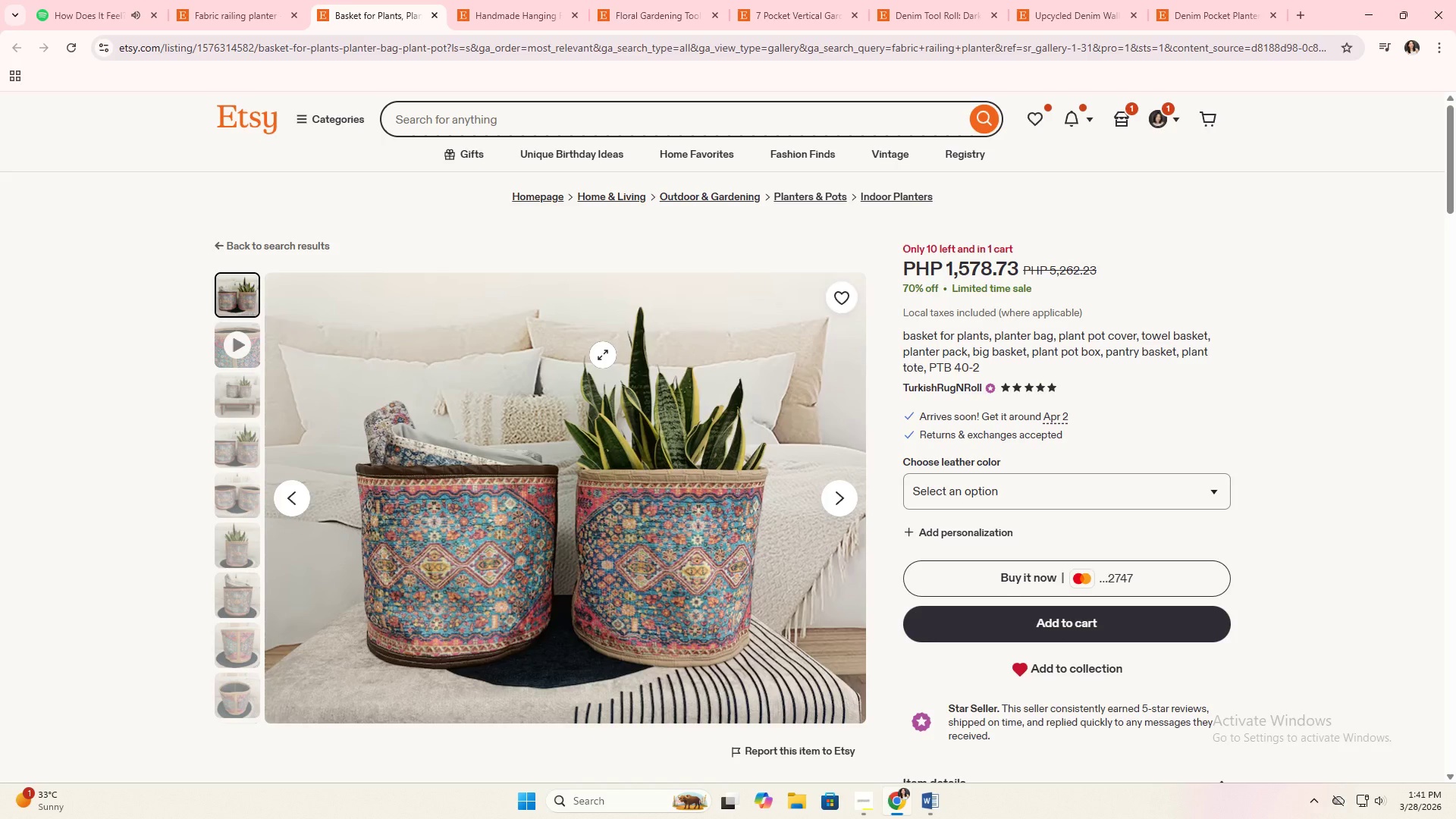 
wait(52.72)
 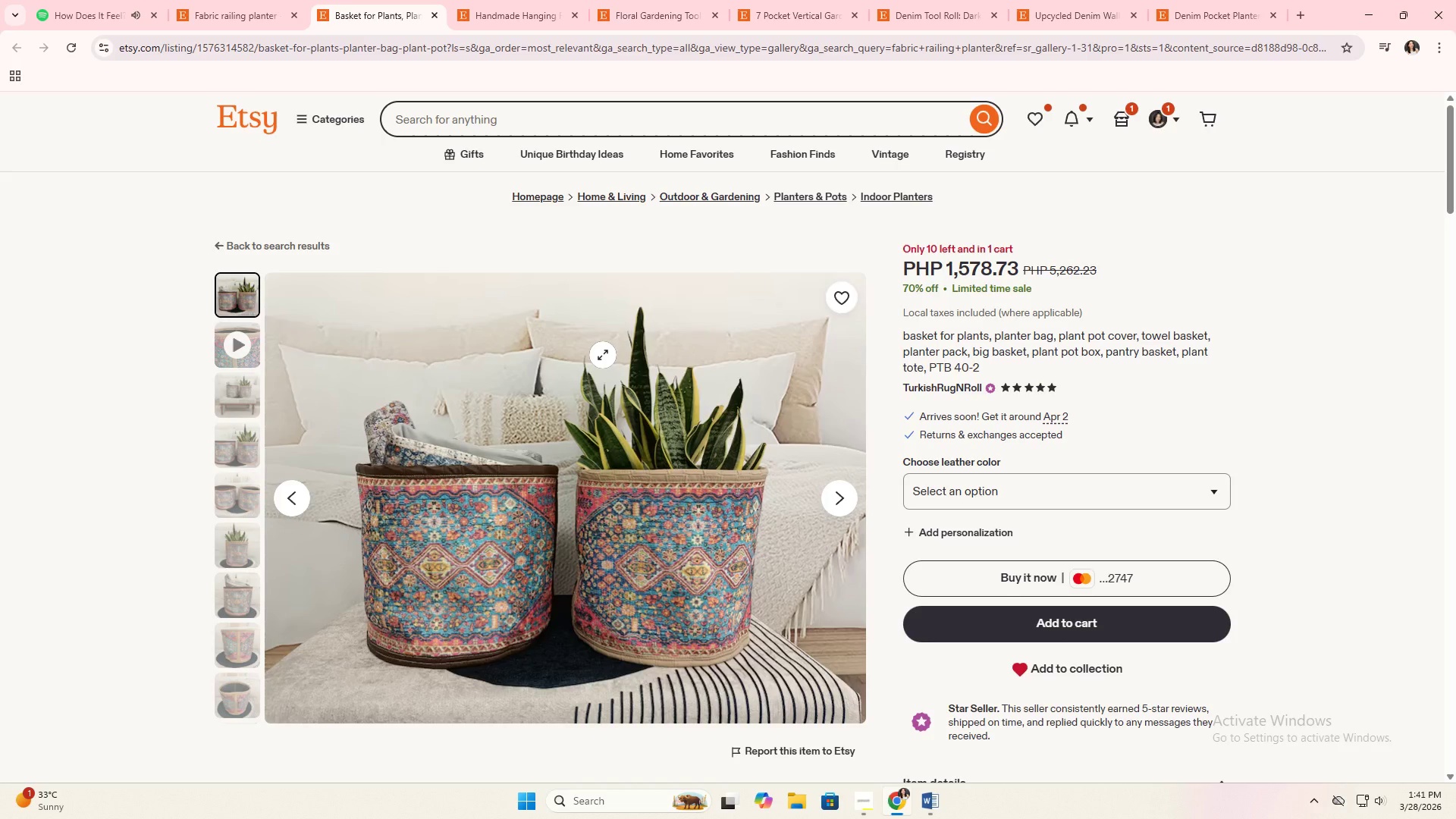 
left_click([847, 500])
 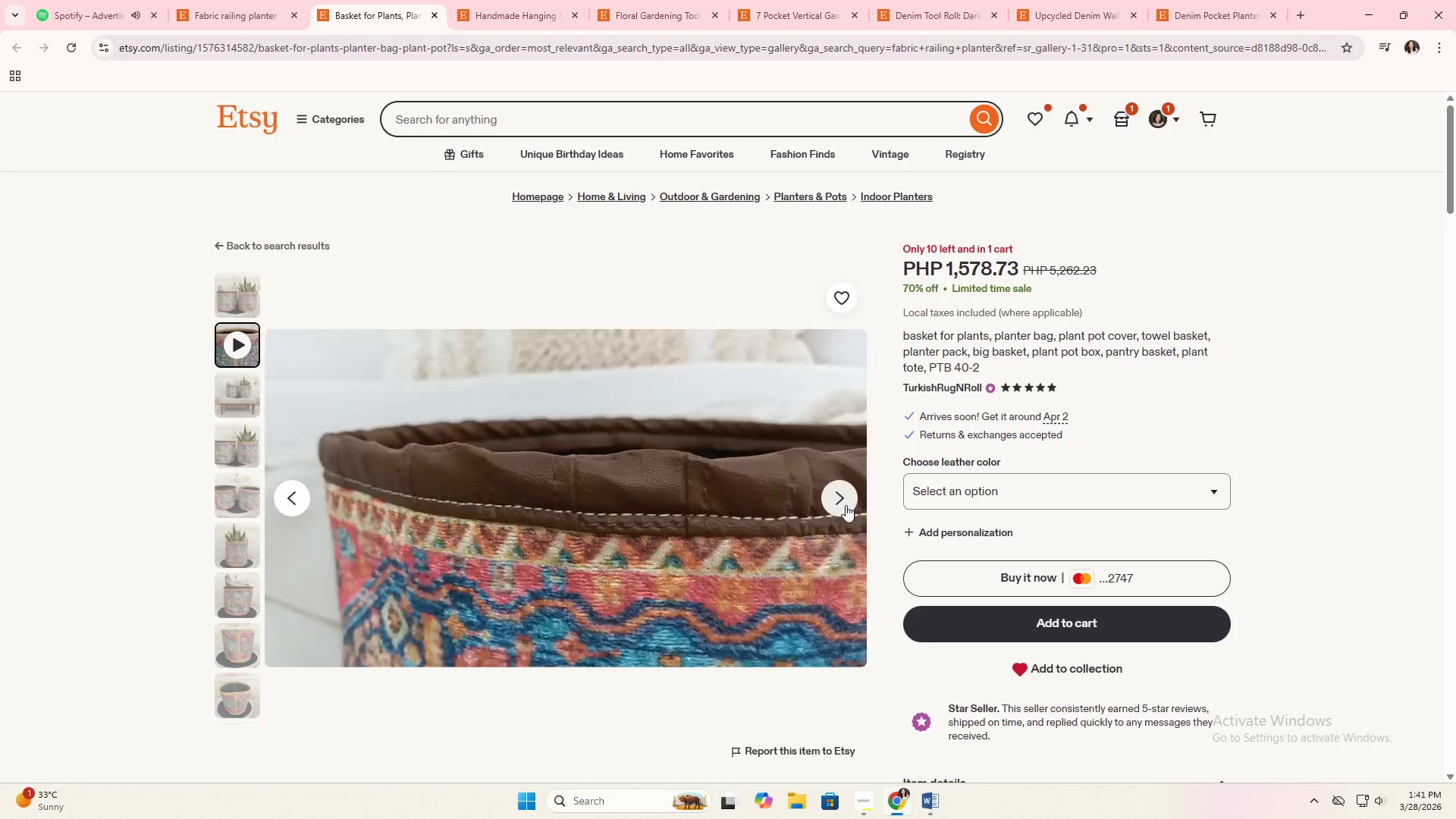 
left_click([844, 505])
 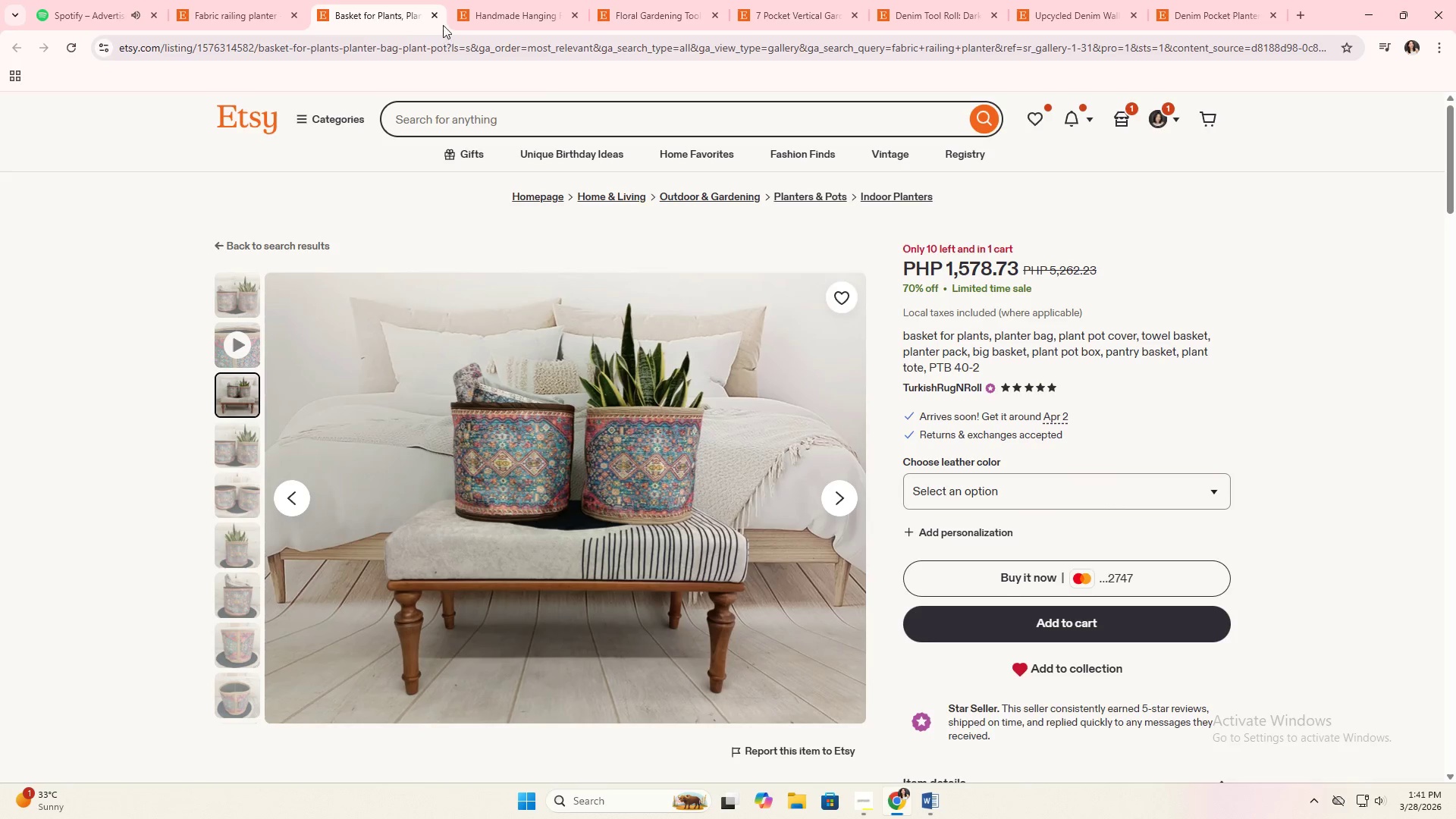 
left_click([438, 16])
 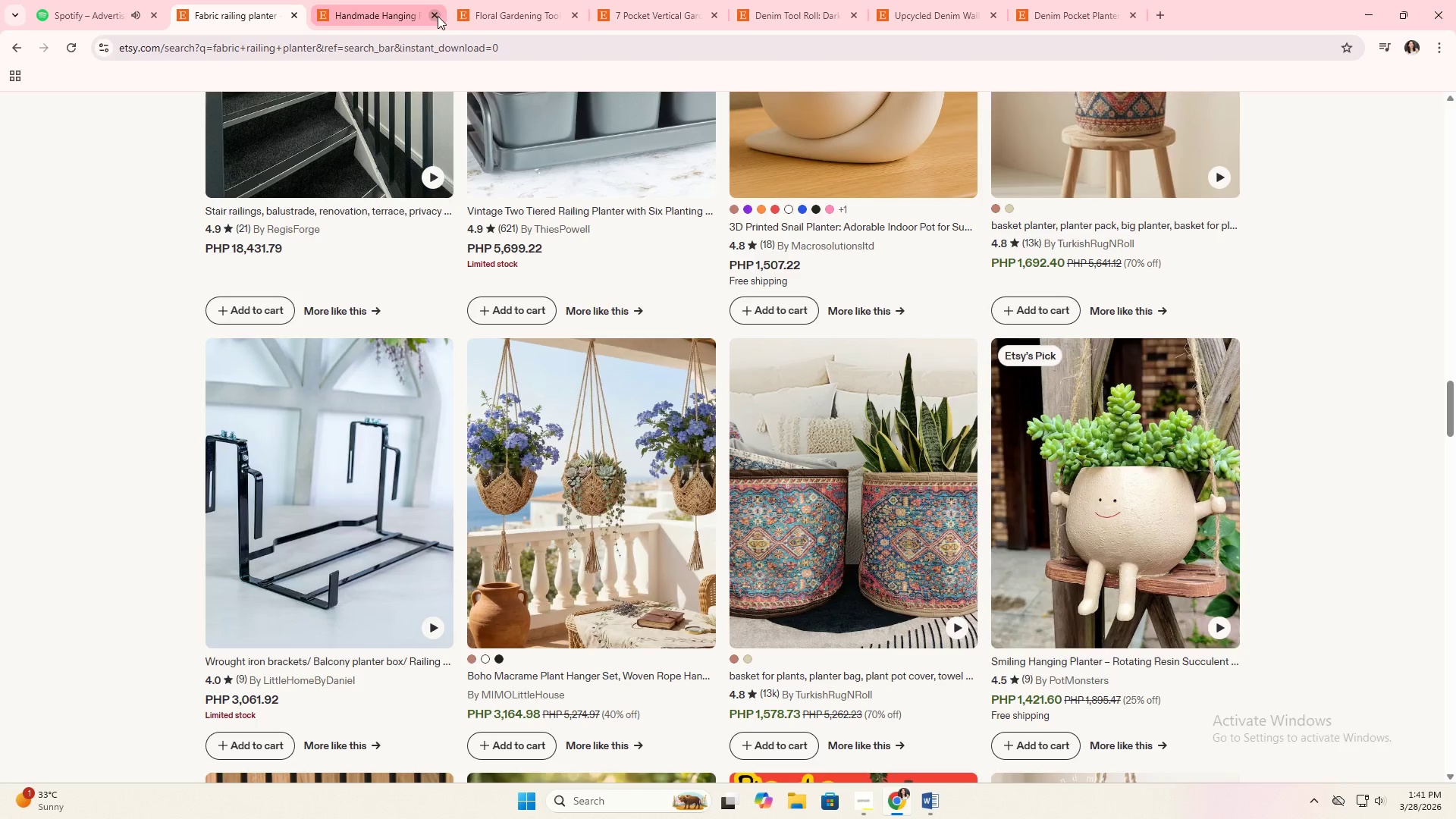 
scroll: coordinate [566, 391], scroll_direction: down, amount: 12.0
 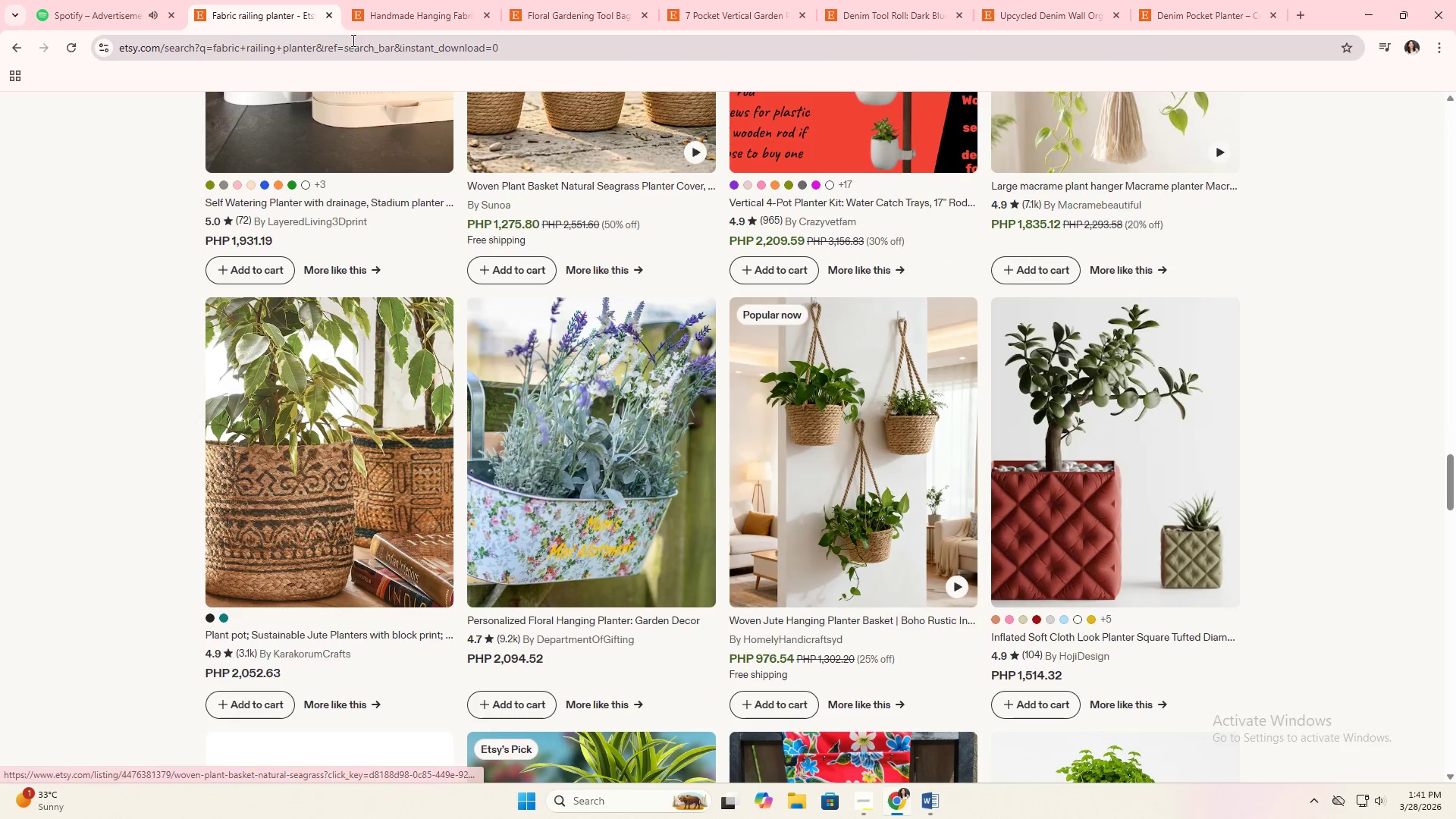 
left_click([331, 17])
 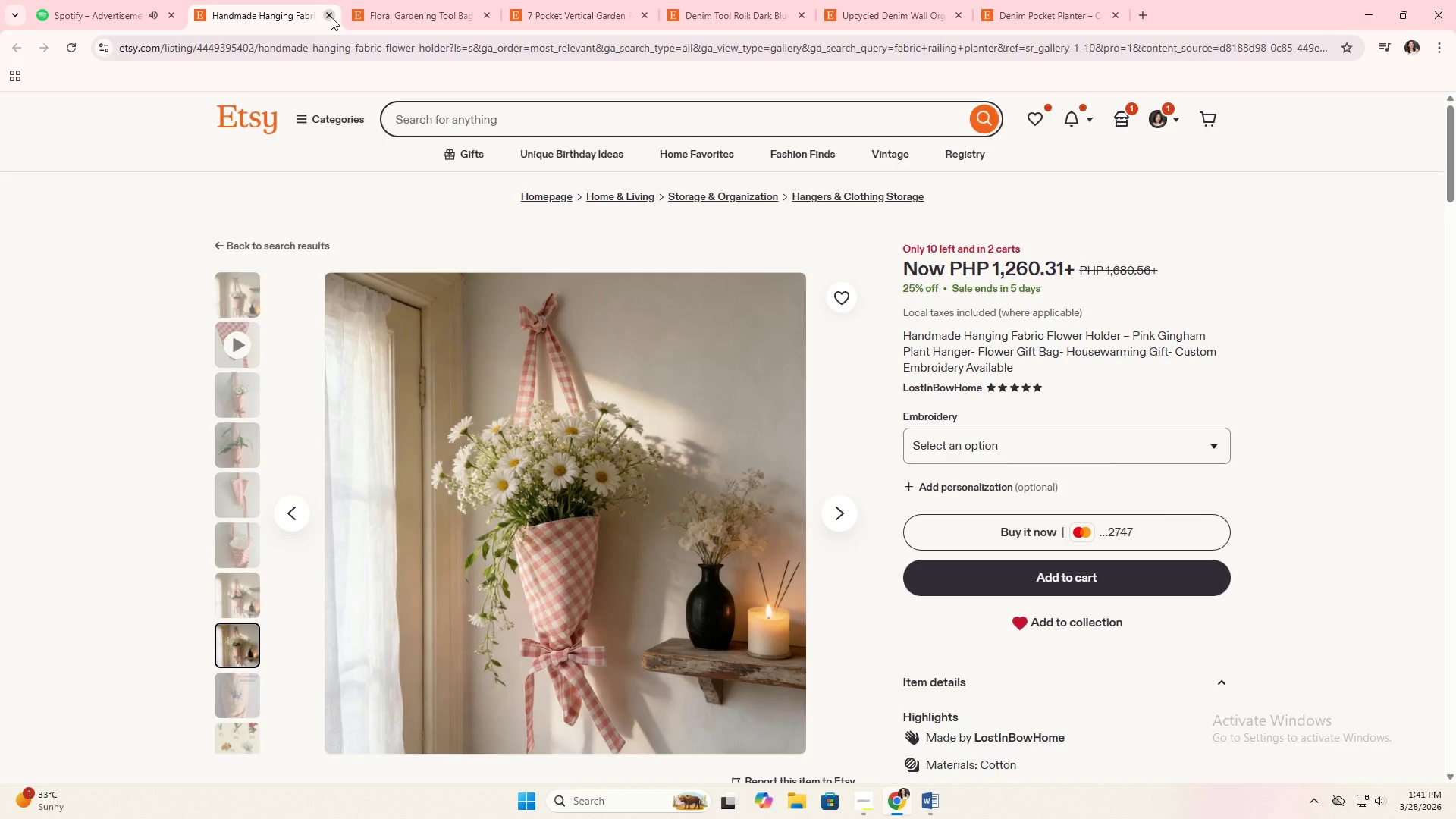 
left_click([331, 17])
 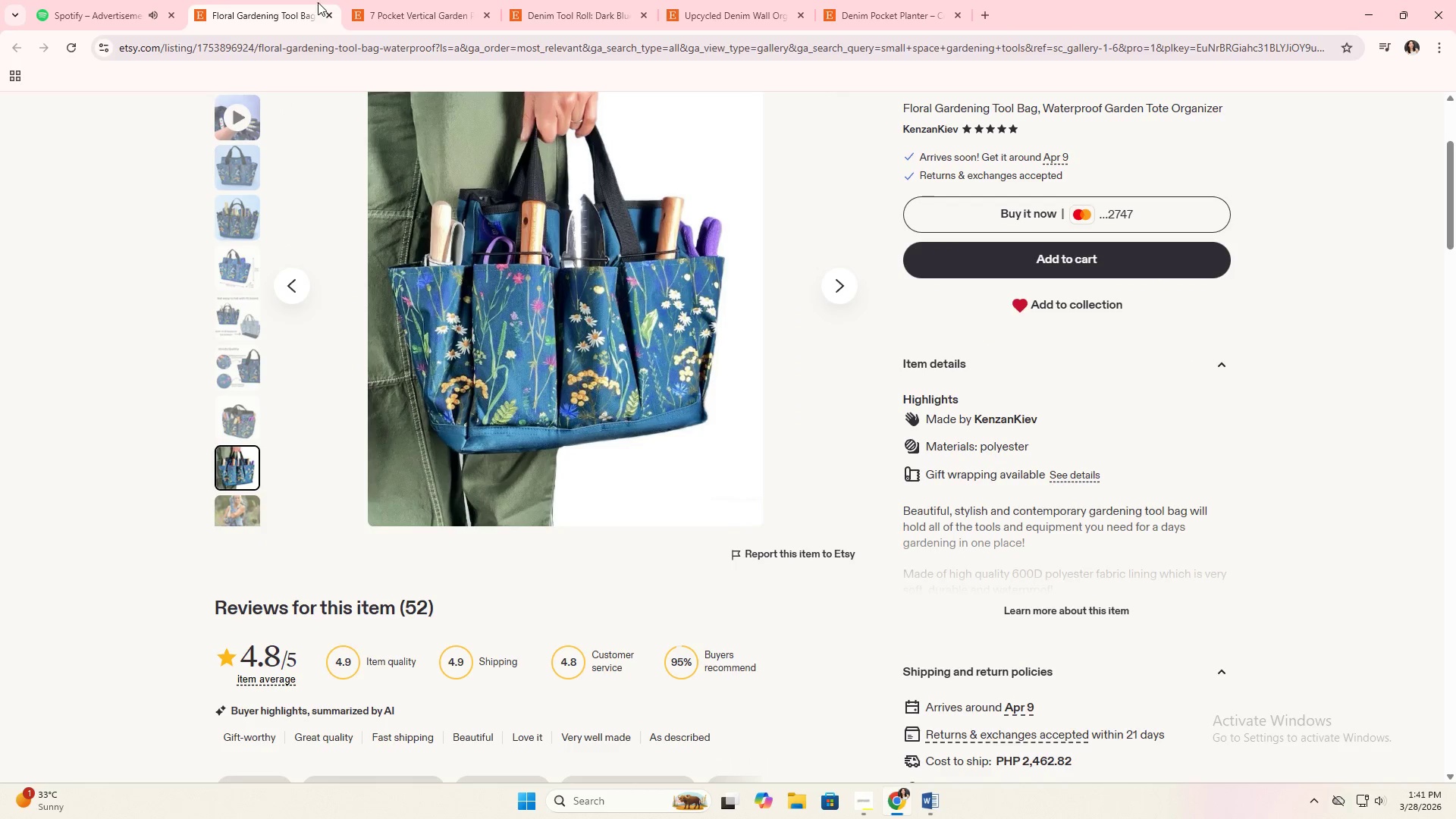 
left_click([330, 17])
 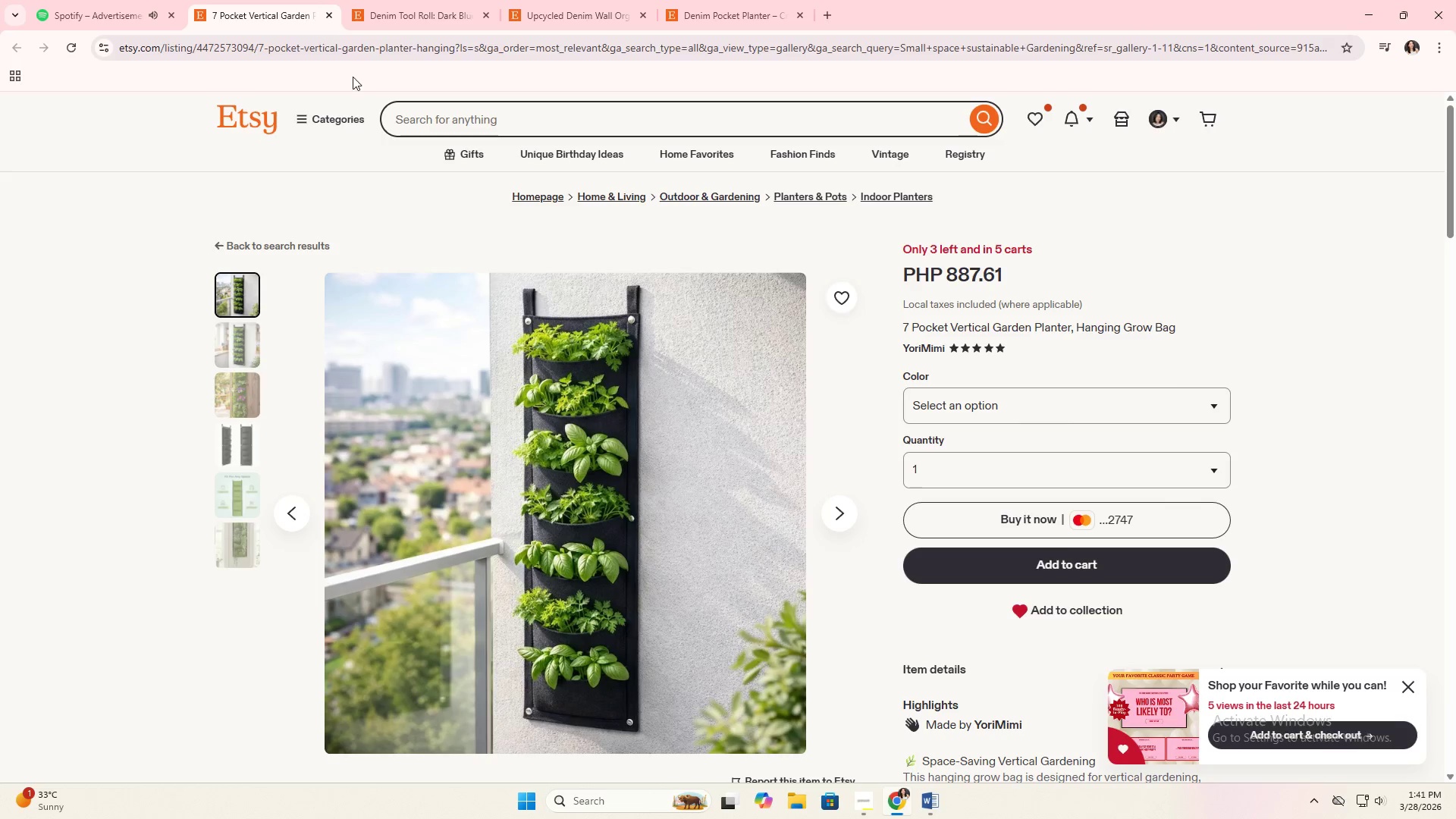 
scroll: coordinate [429, 215], scroll_direction: up, amount: 7.0
 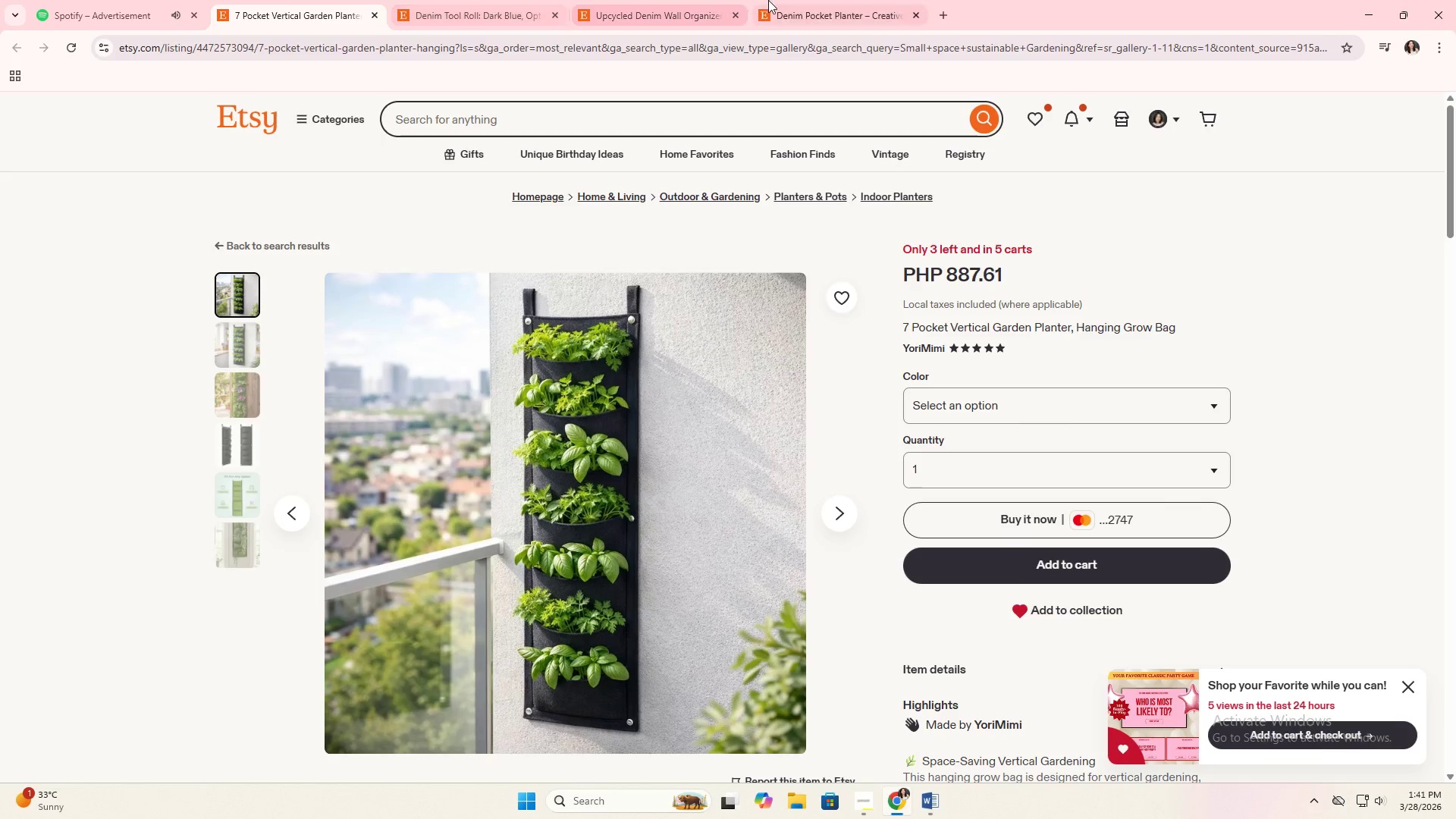 
key(Alt+AltLeft)
 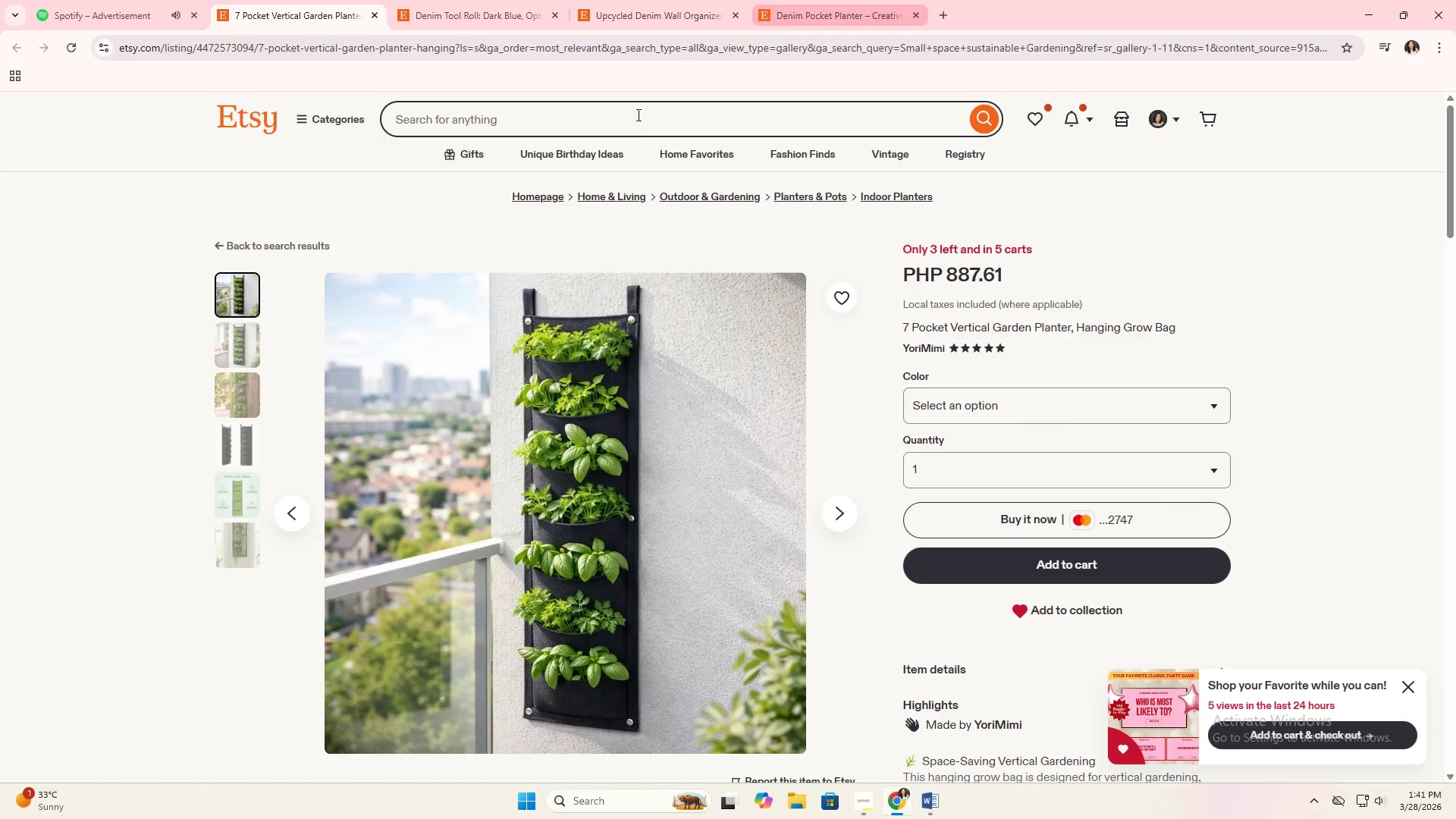 
hold_key(key=Tab, duration=0.66)